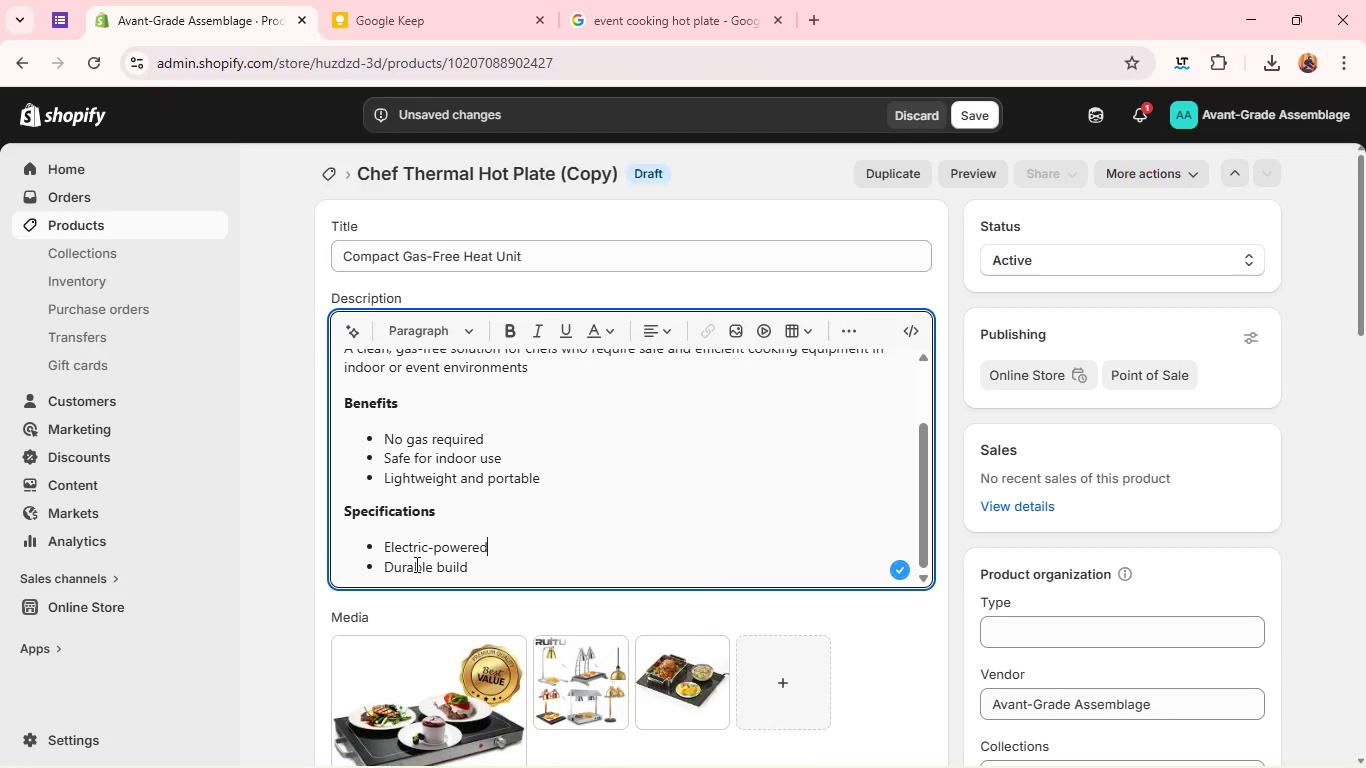 
double_click([415, 564])
 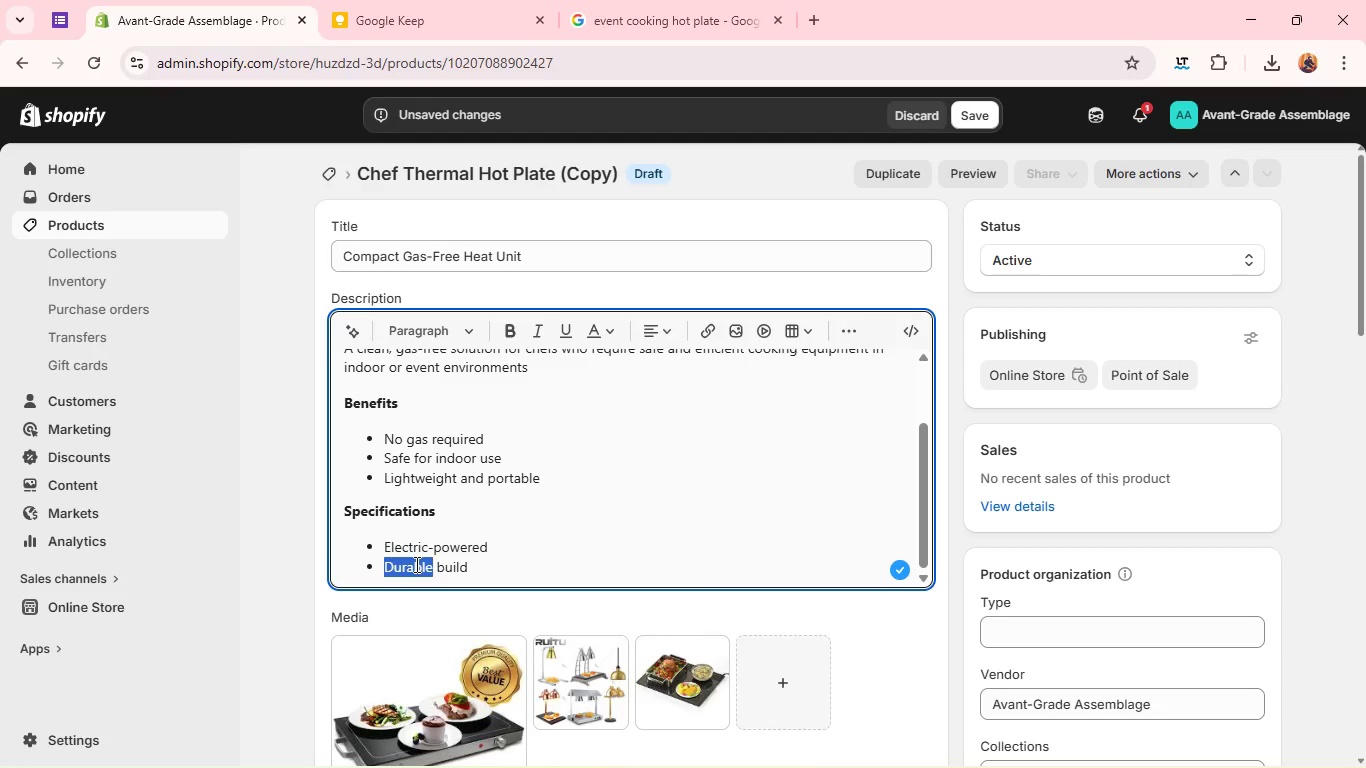 
type(Compact design)
 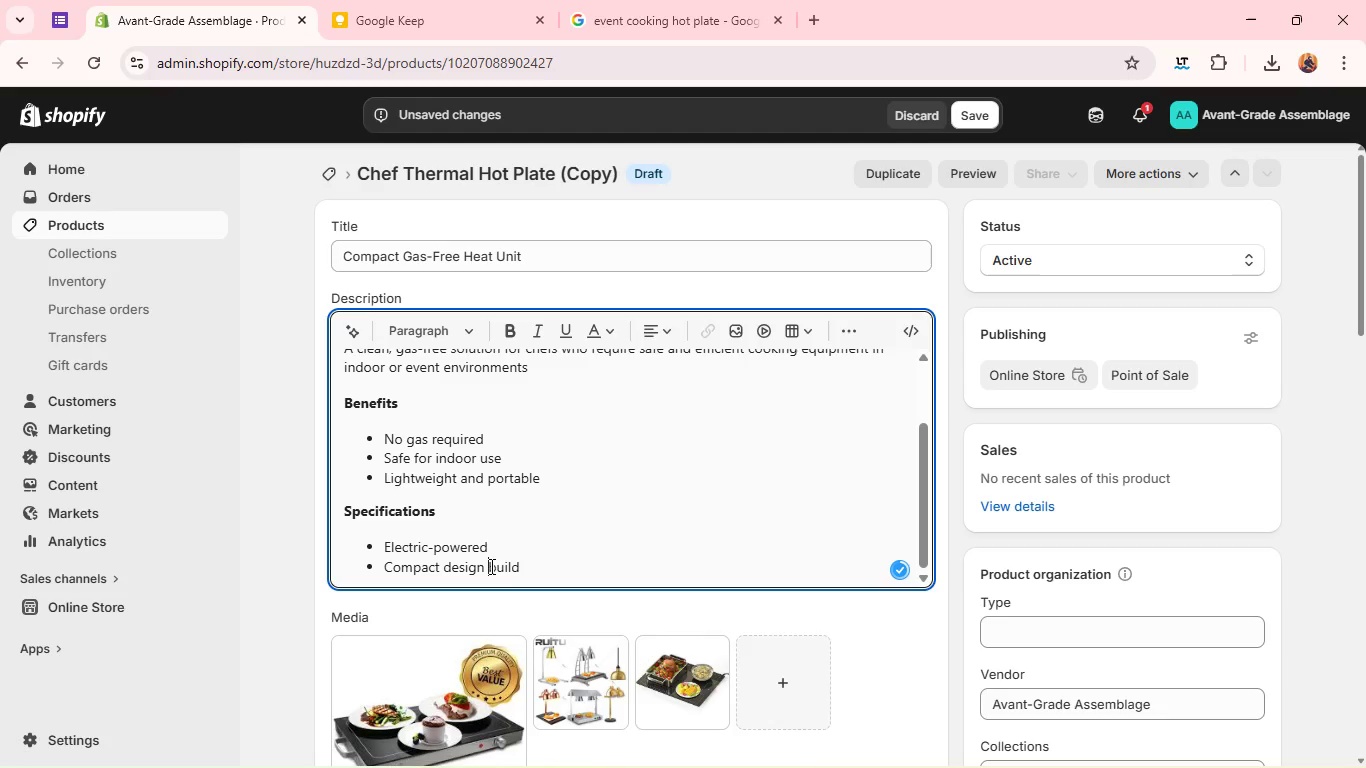 
double_click([490, 566])
 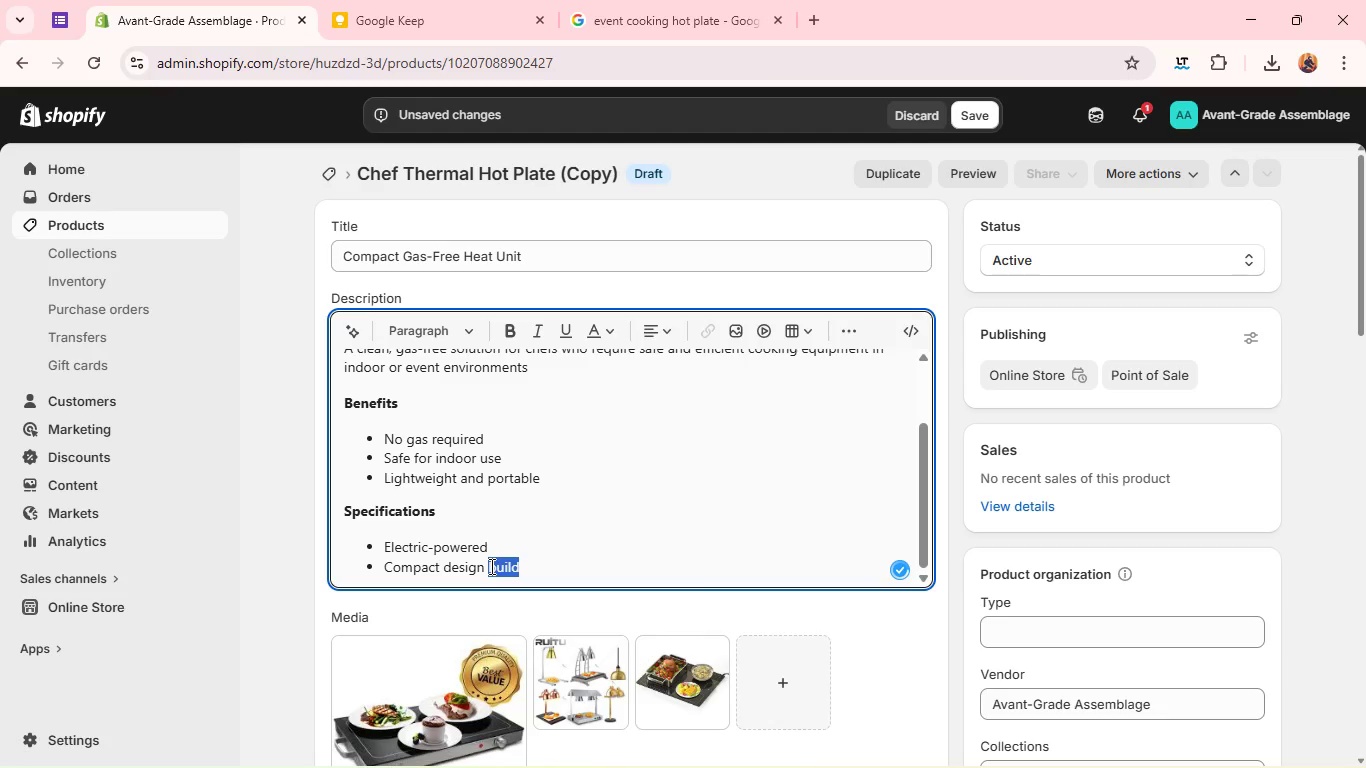 
key(Backspace)
 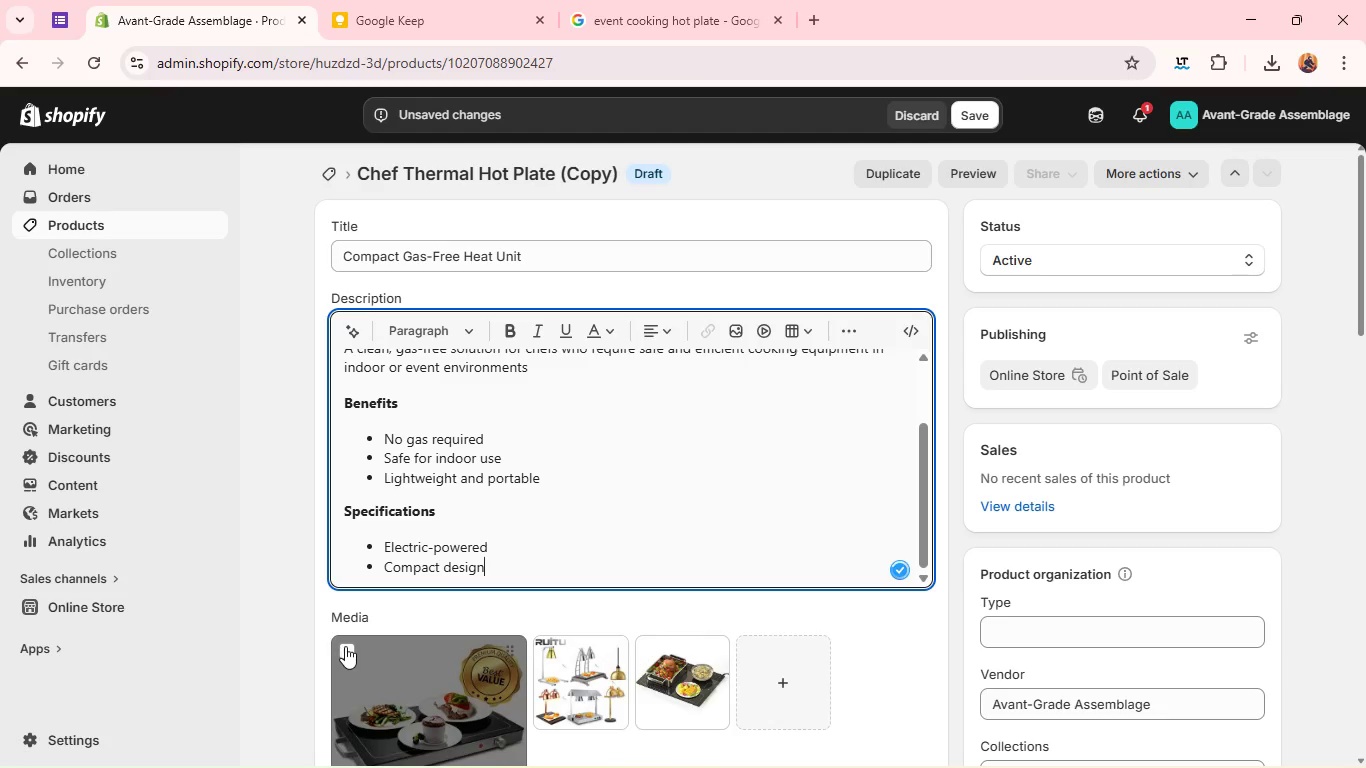 
left_click([345, 646])
 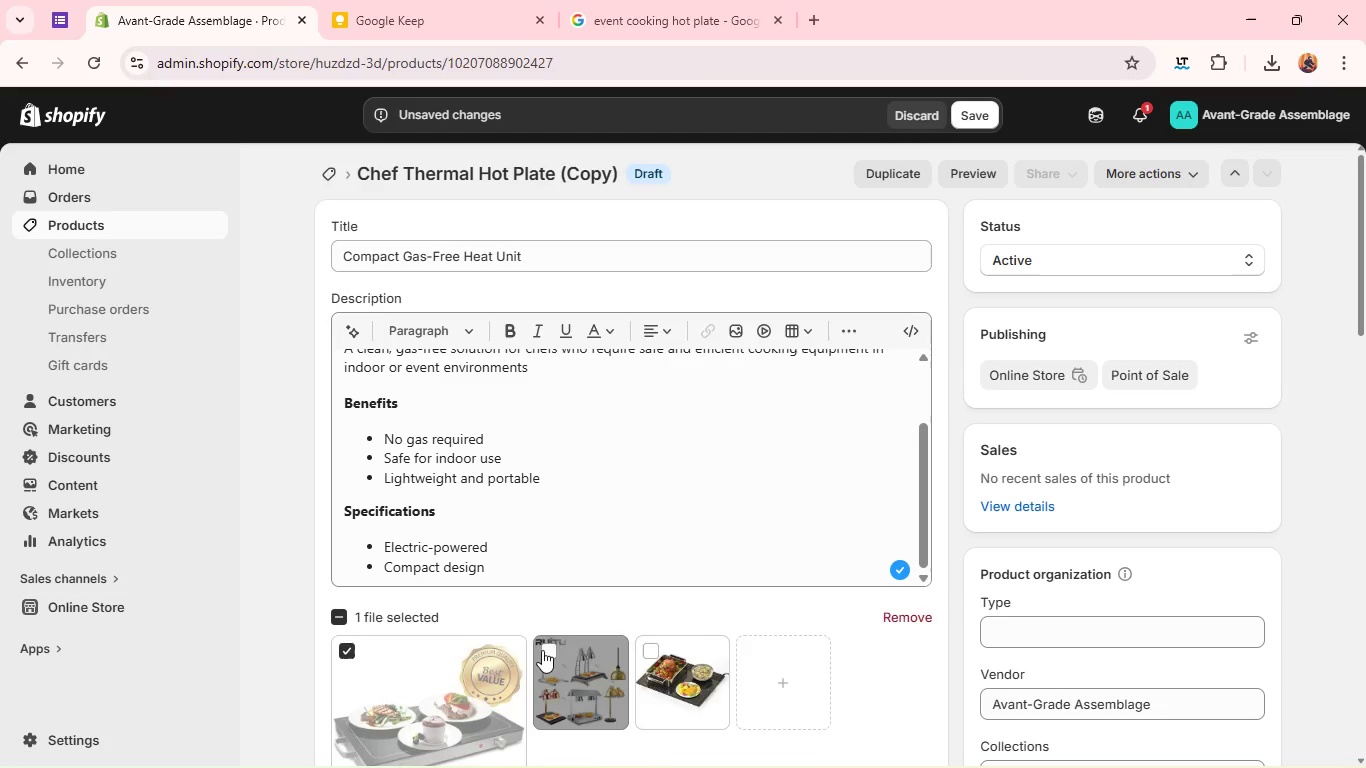 
left_click([542, 650])
 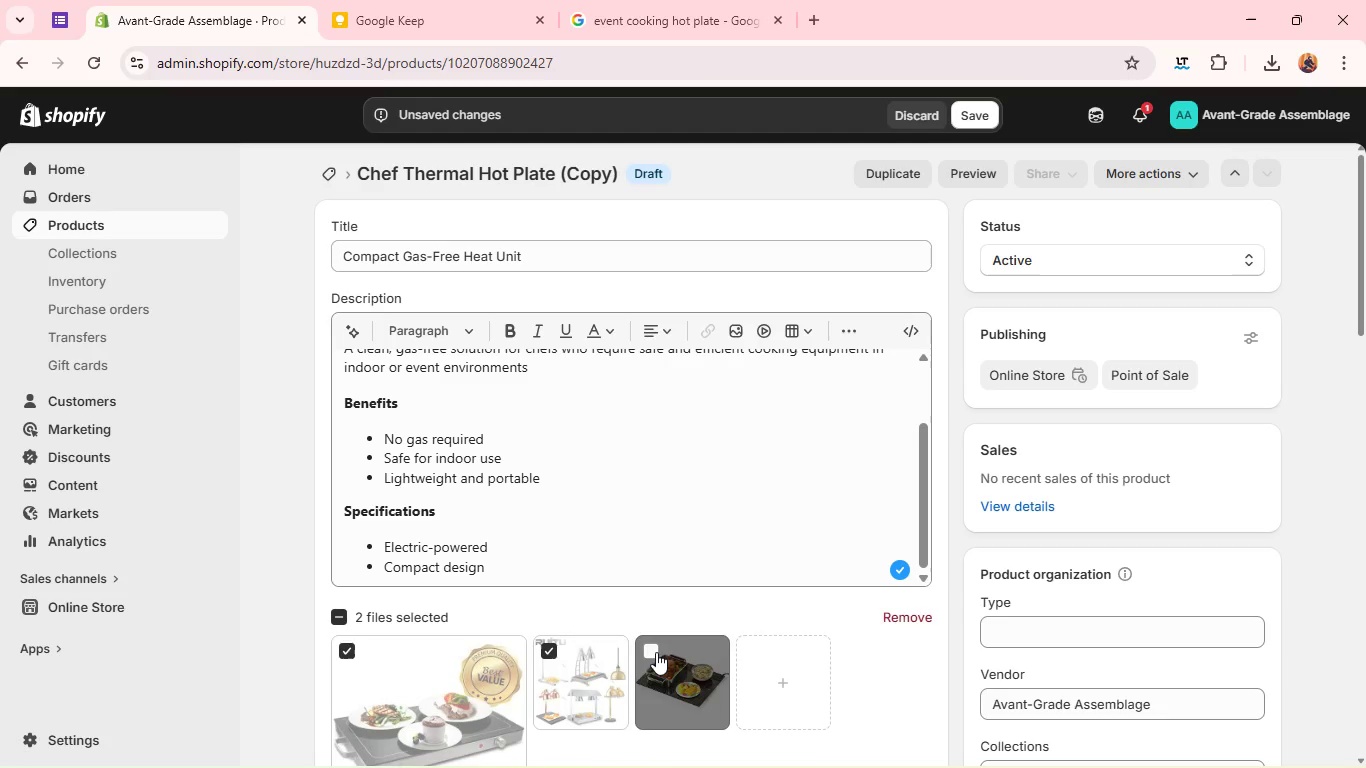 
left_click([656, 652])
 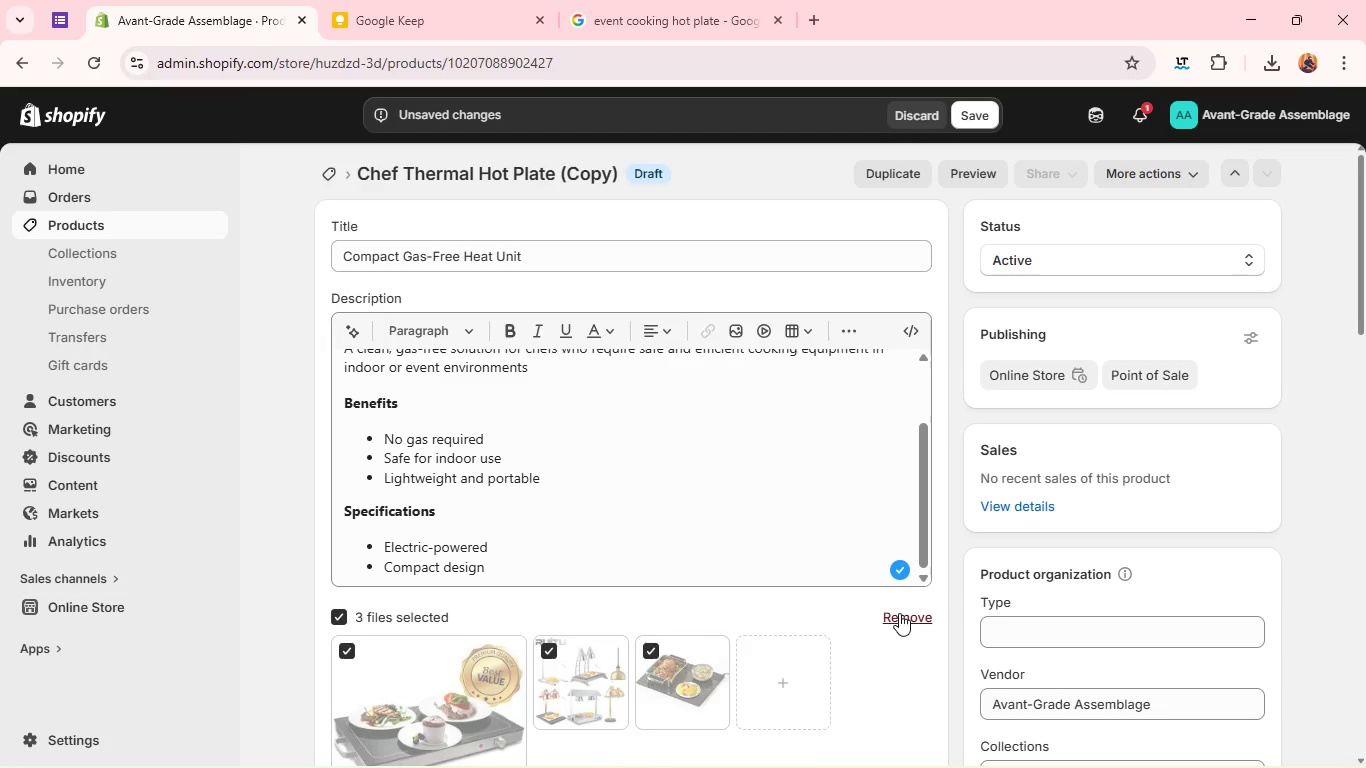 
left_click([899, 613])
 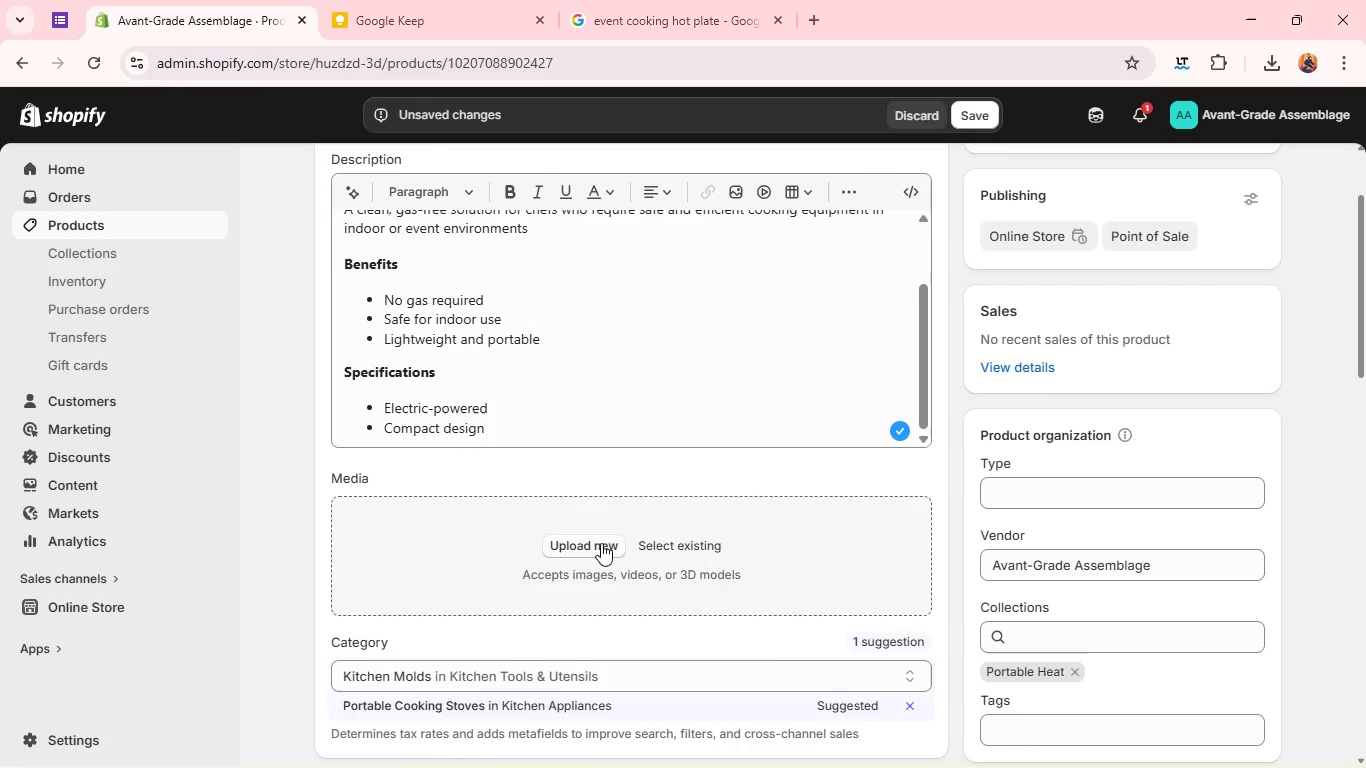 
left_click([593, 540])
 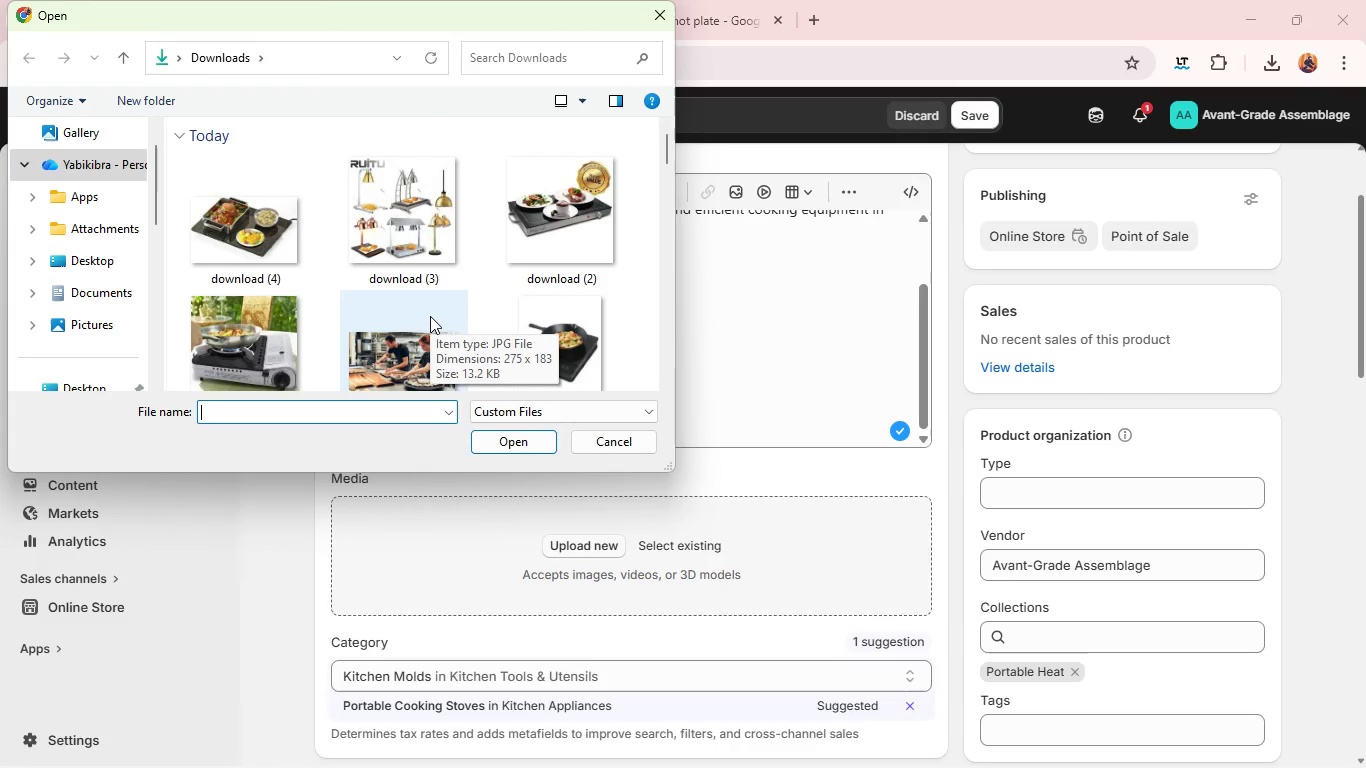 
wait(22.89)
 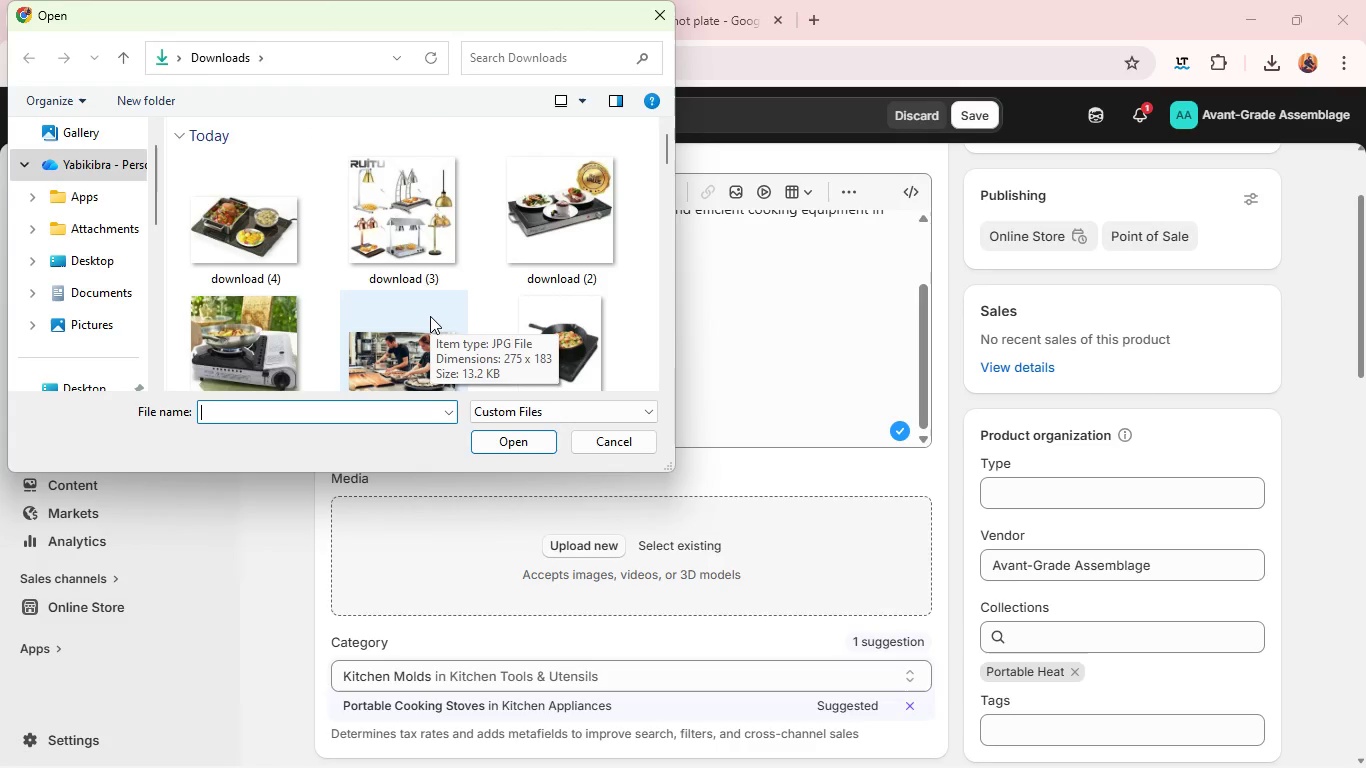 
scroll: coordinate [476, 288], scroll_direction: down, amount: 1.0
 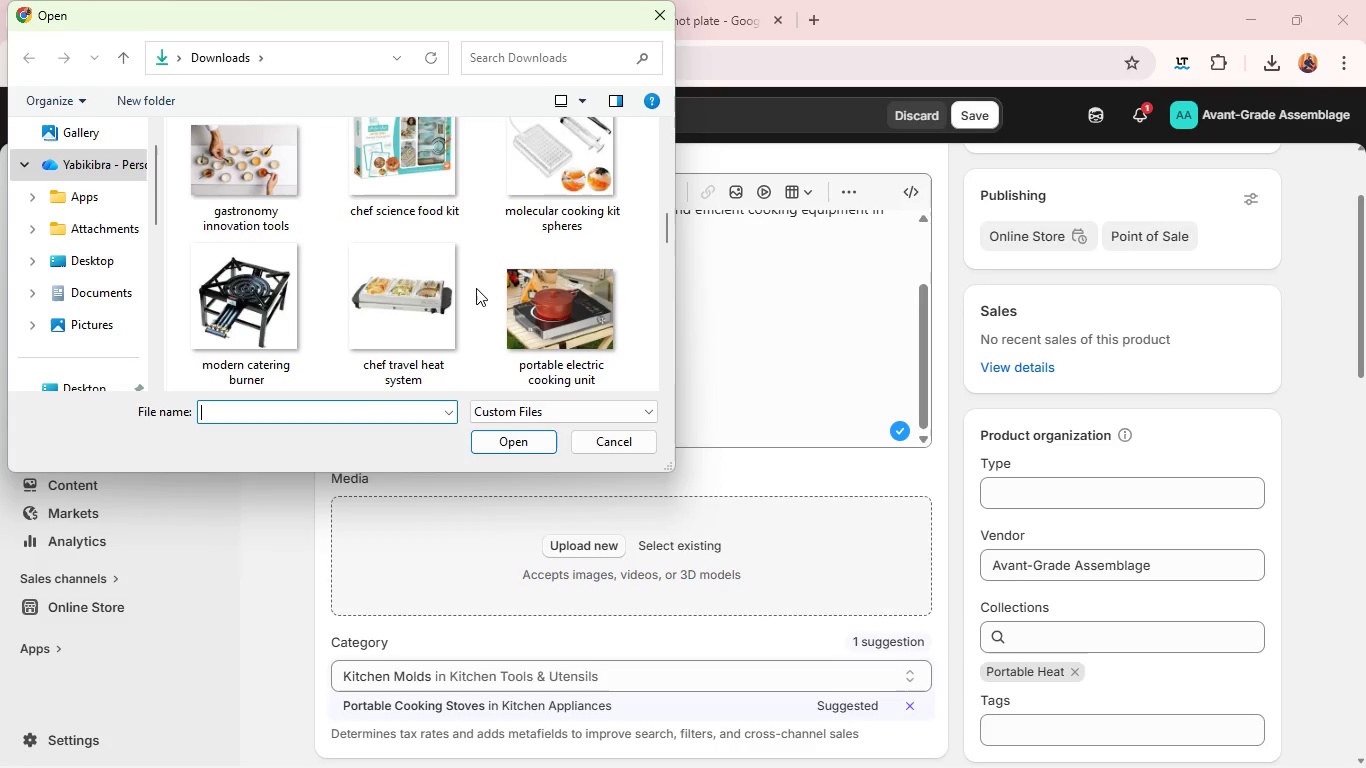 
scroll: coordinate [476, 288], scroll_direction: none, amount: 0.0
 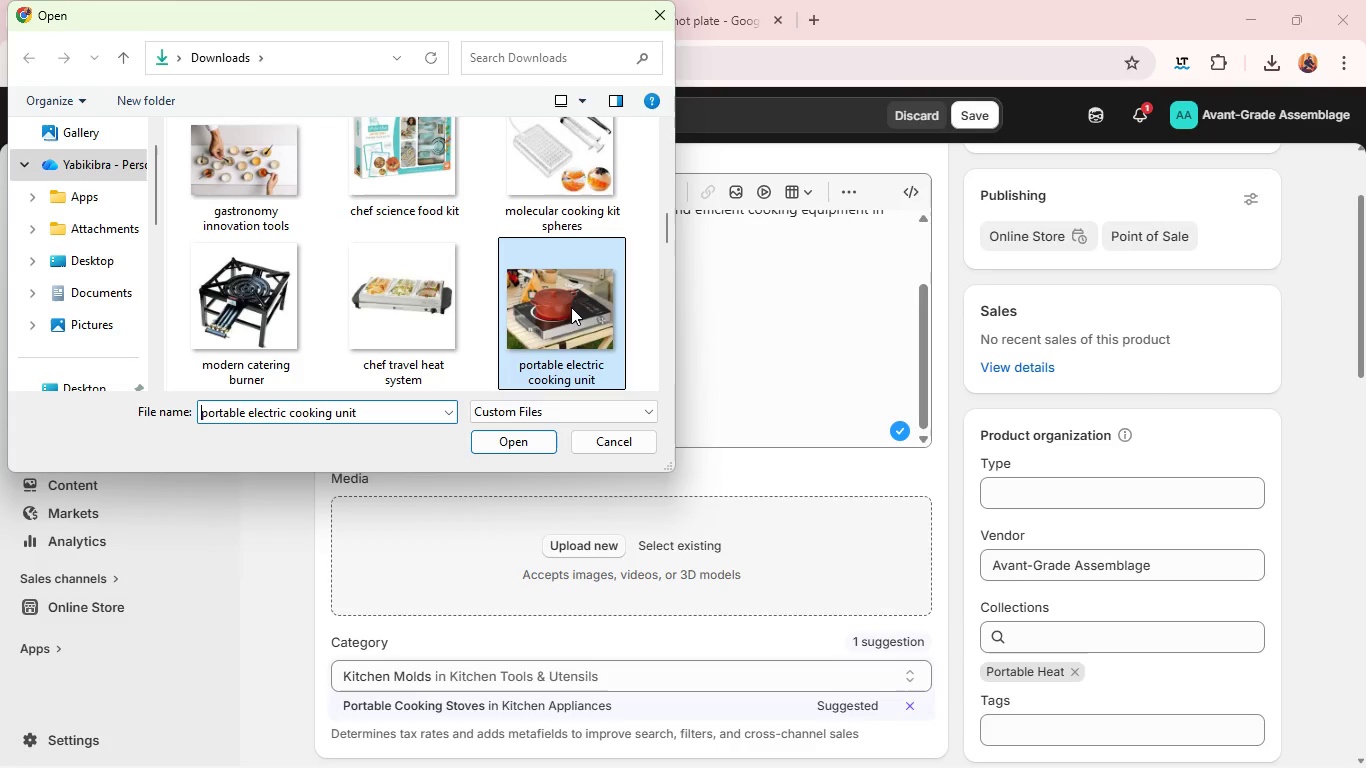 
left_click([571, 307])
 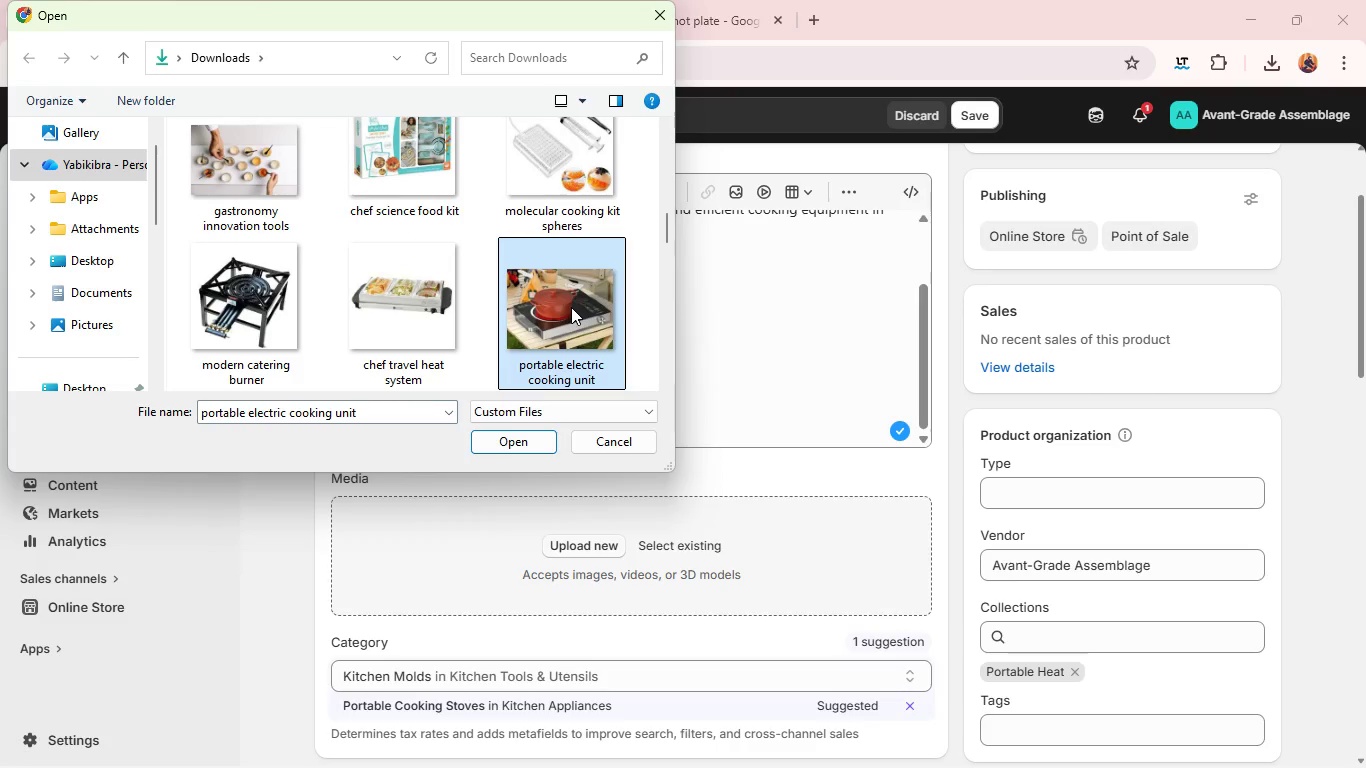 
hold_key(key=ControlLeft, duration=1.78)
left_click([457, 310])
 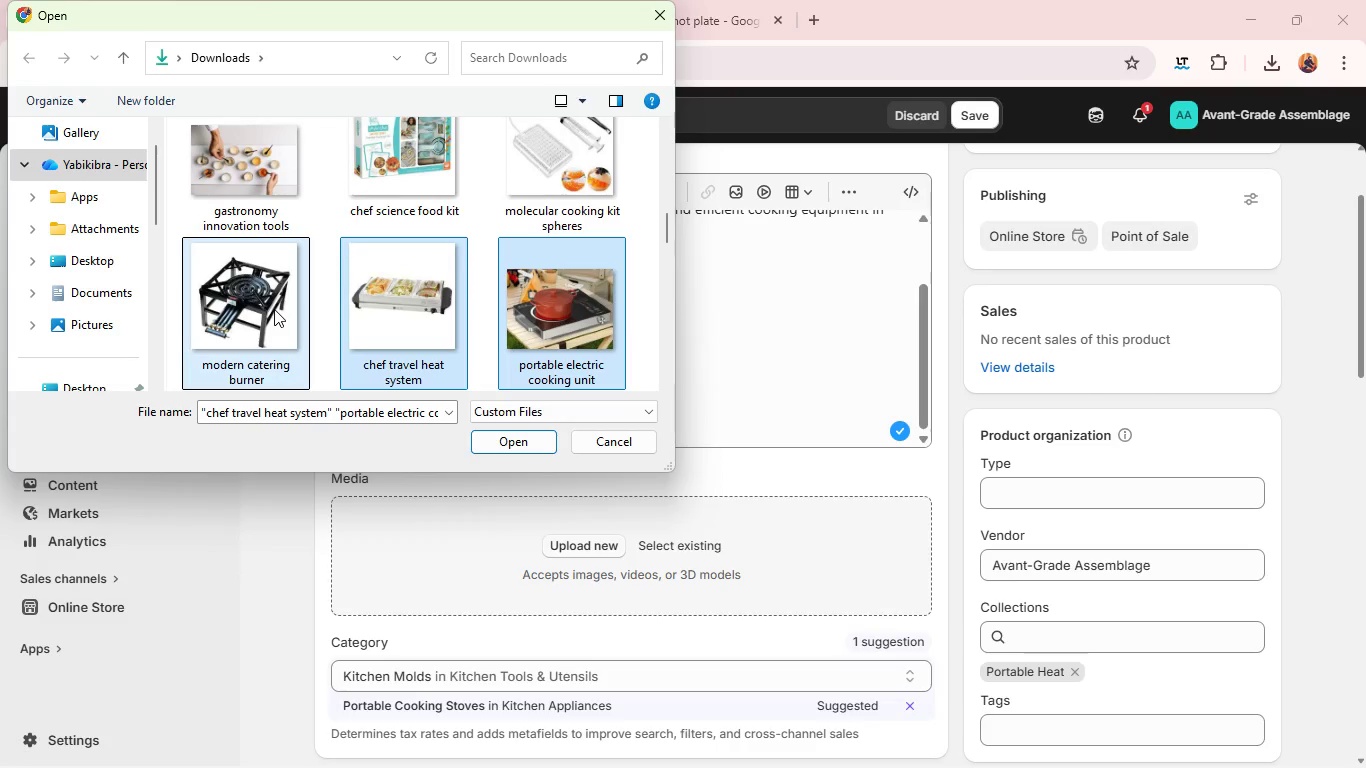 
left_click([274, 309])
 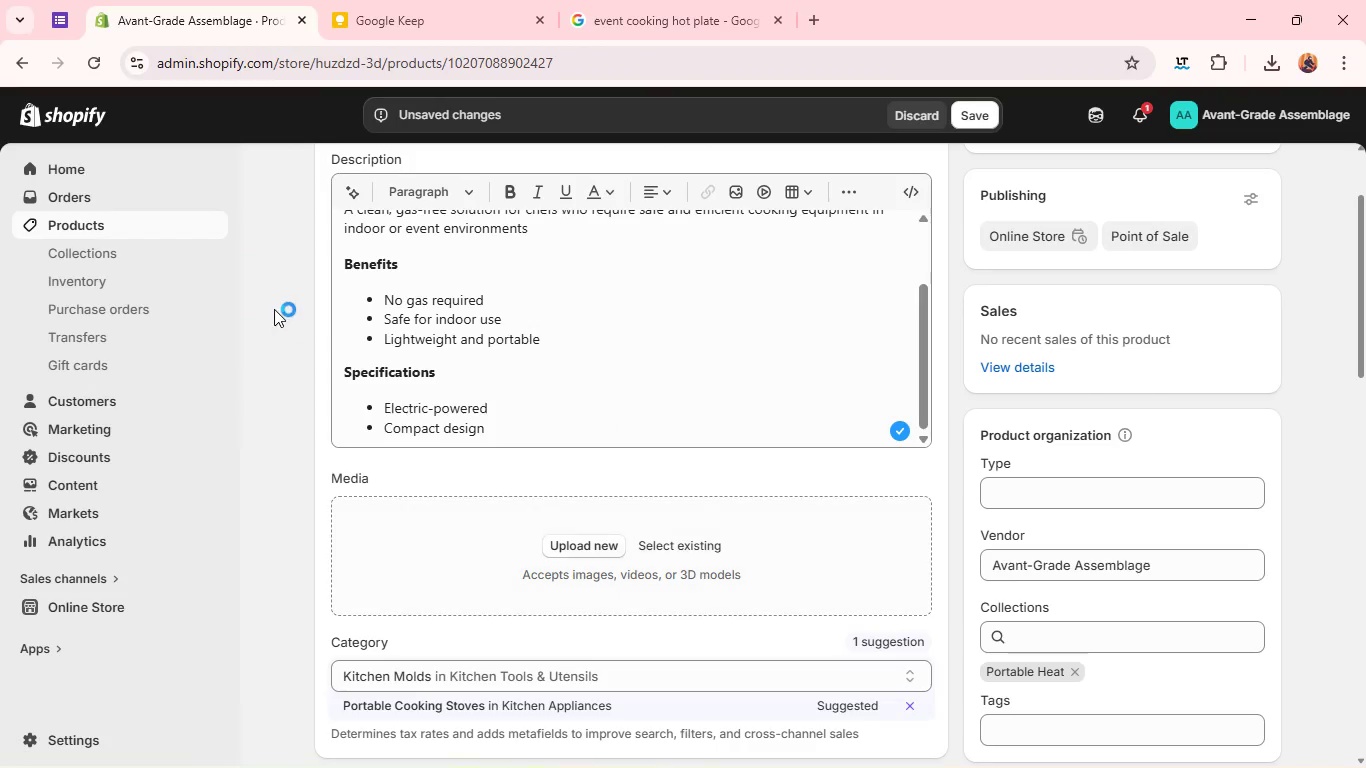 
key(Enter)
 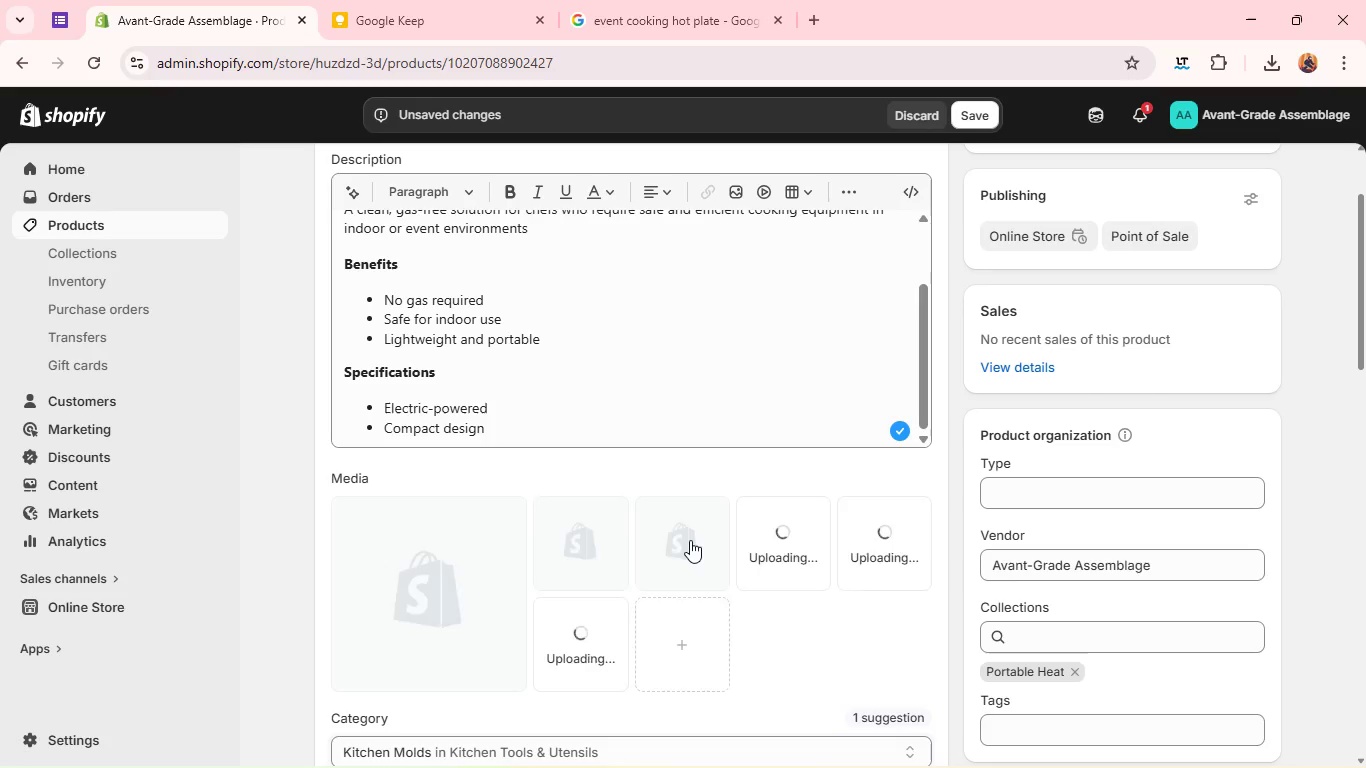 
left_click_drag(start_coordinate=[689, 540], to_coordinate=[410, 572])
 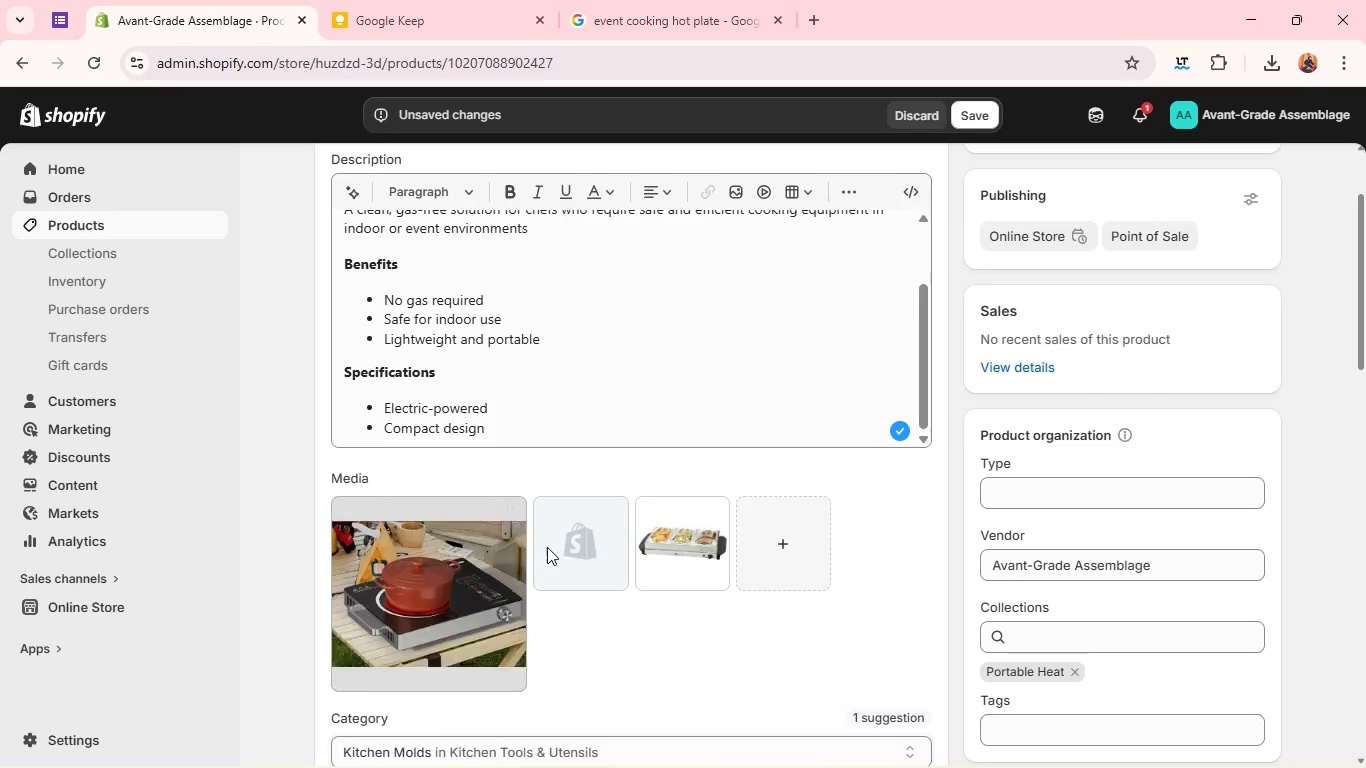 
left_click_drag(start_coordinate=[549, 547], to_coordinate=[688, 534])
 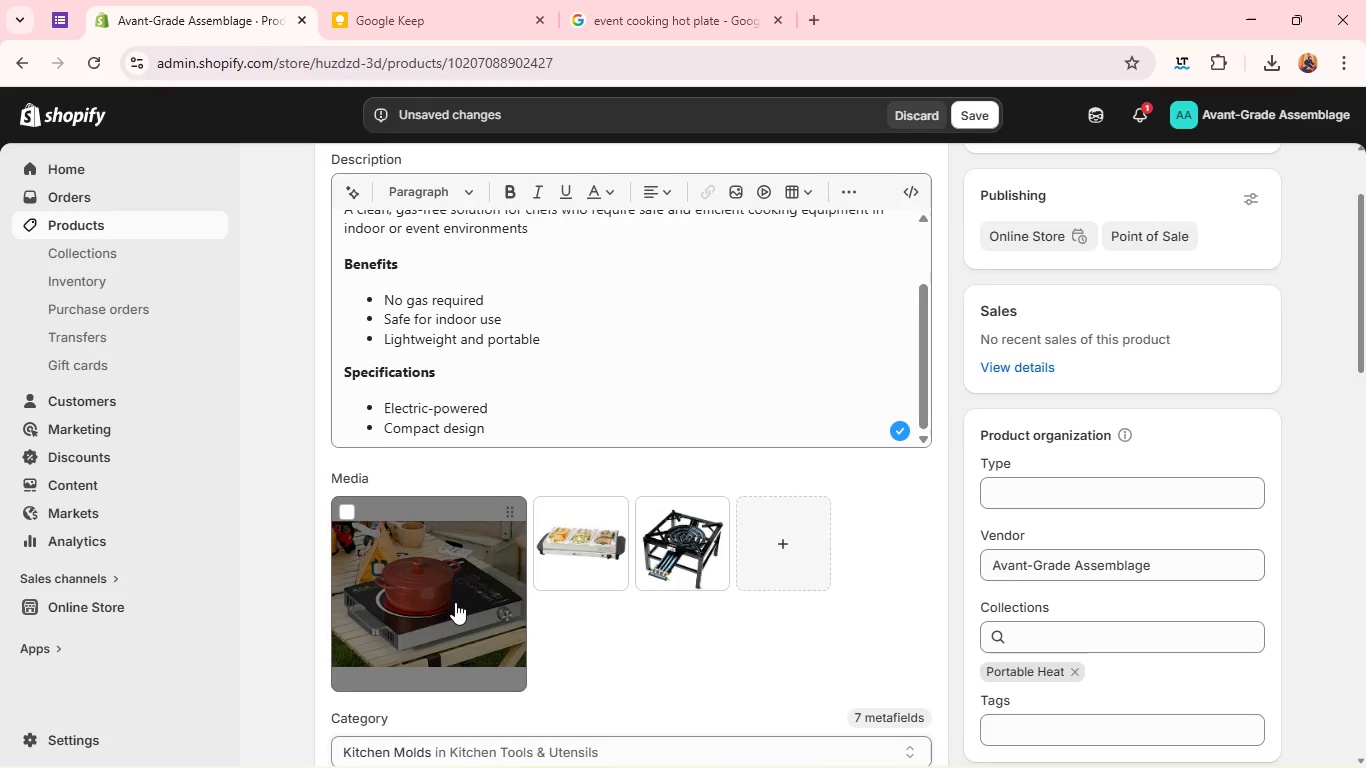 
left_click([455, 602])
 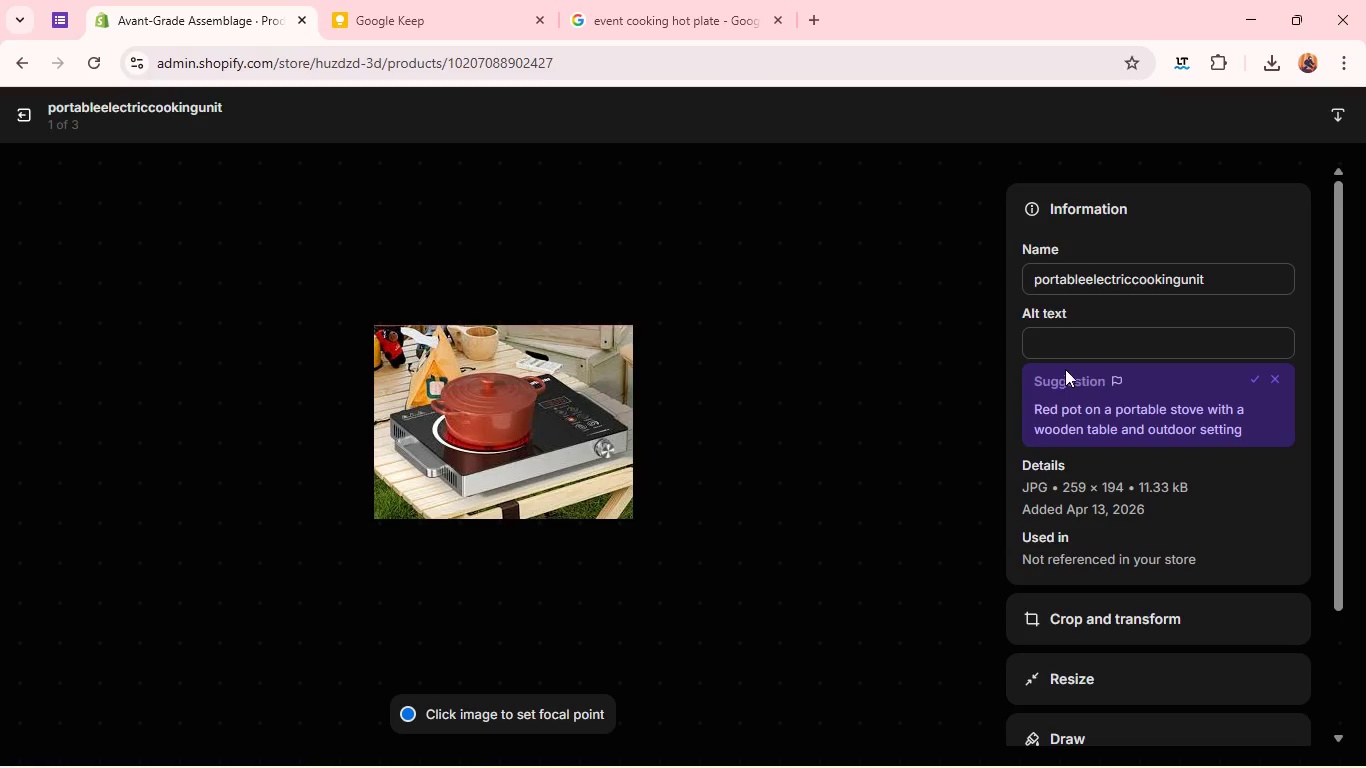 
left_click([1086, 328])
 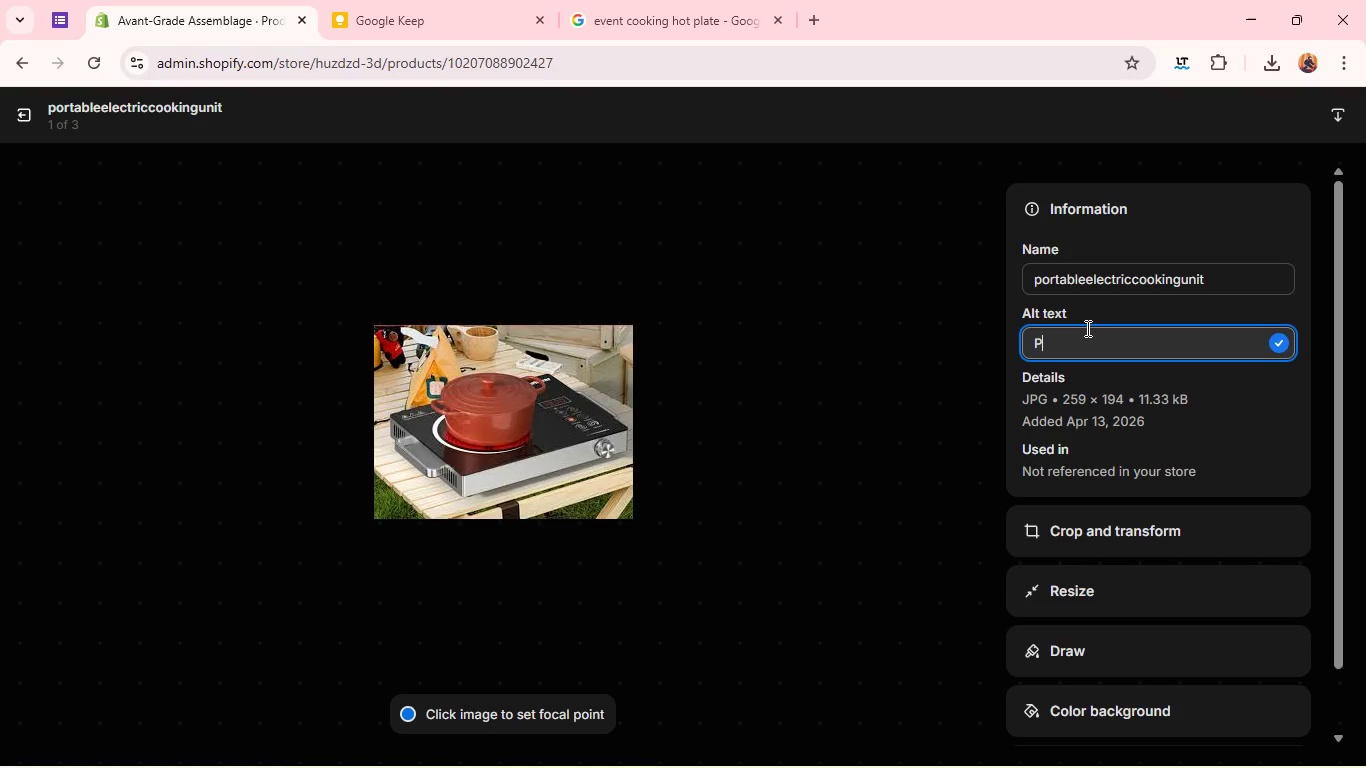 
type(Portable electric cooking unit)
 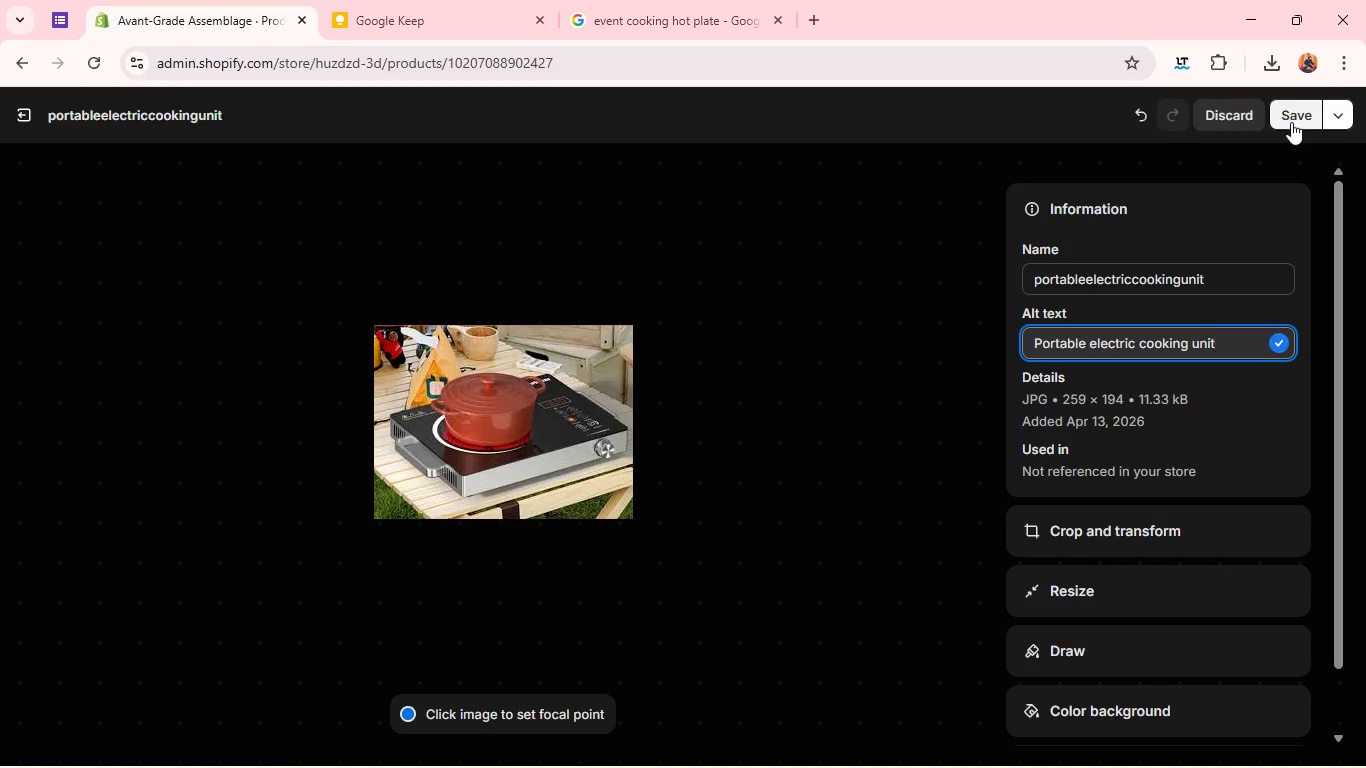 
left_click([1291, 122])
 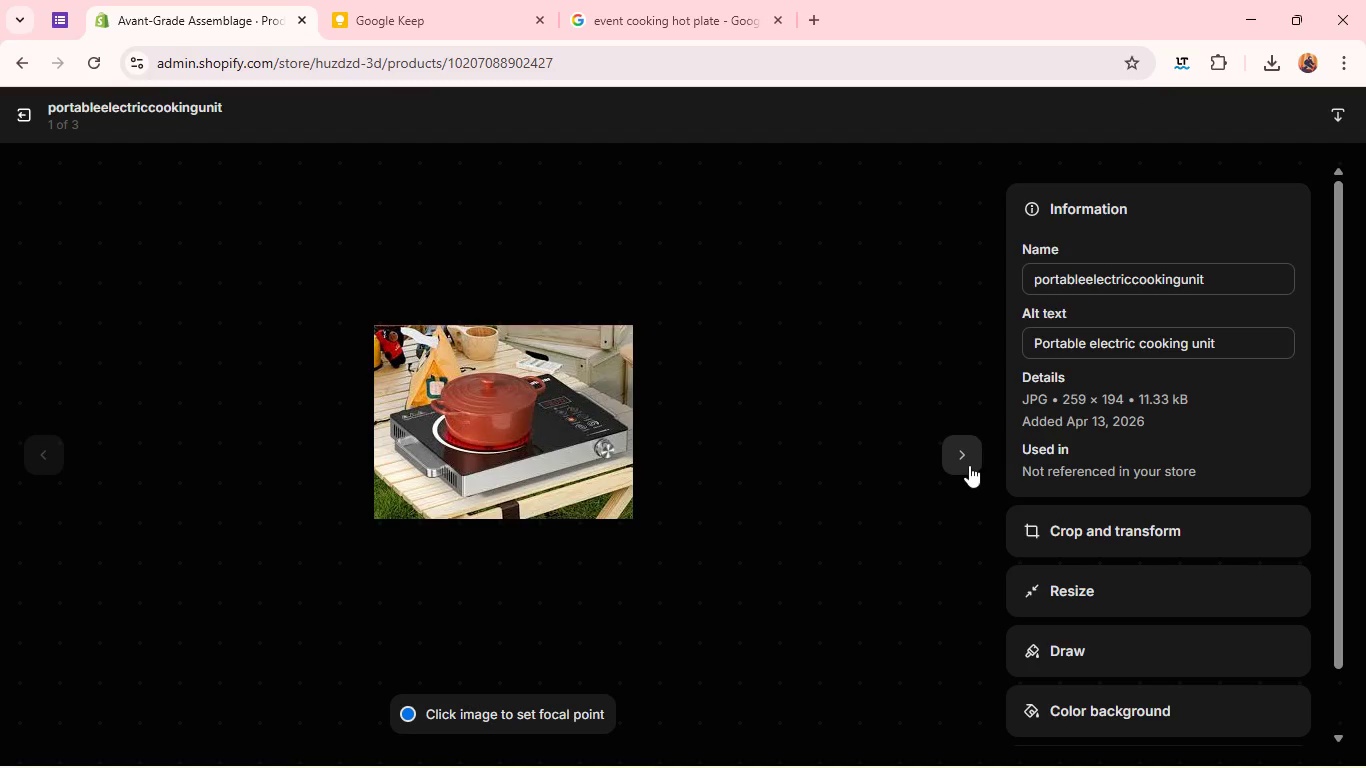 
left_click([968, 463])
 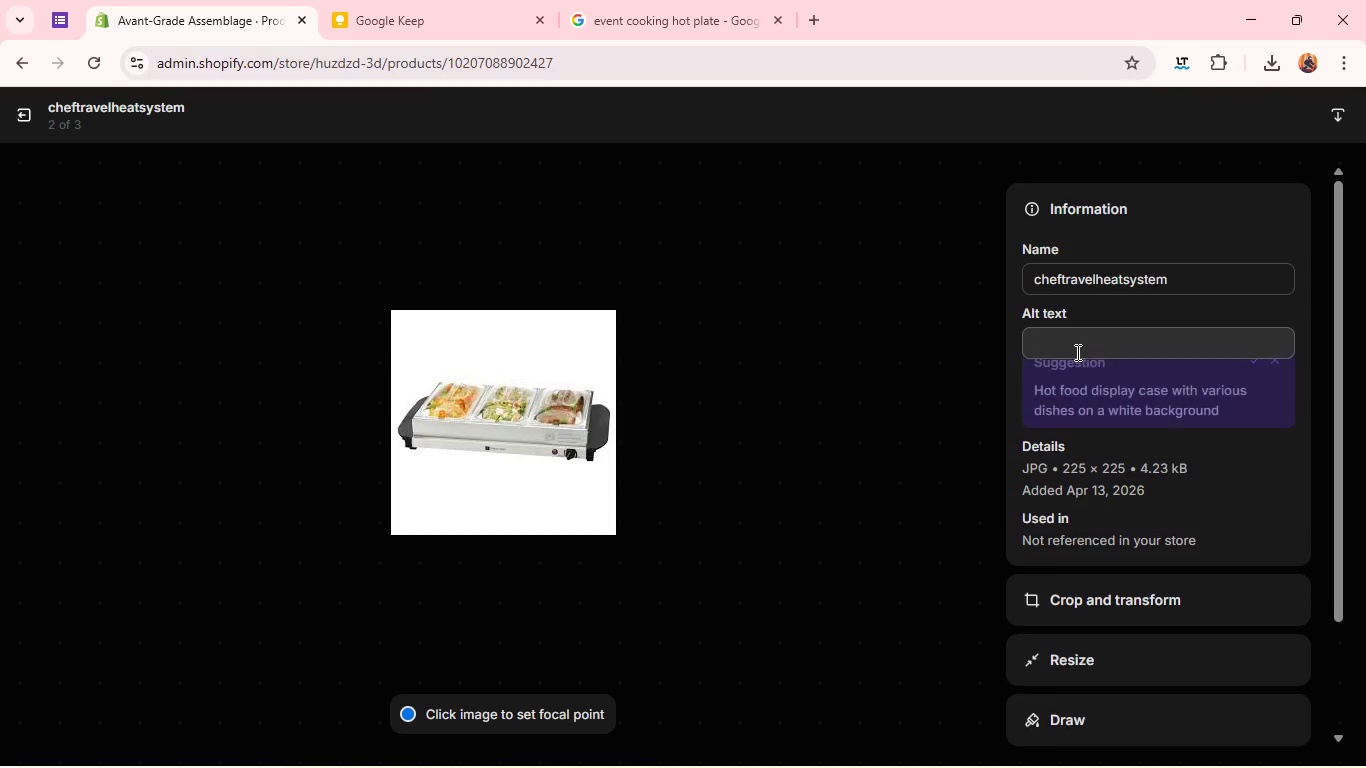 
left_click([1075, 352])
 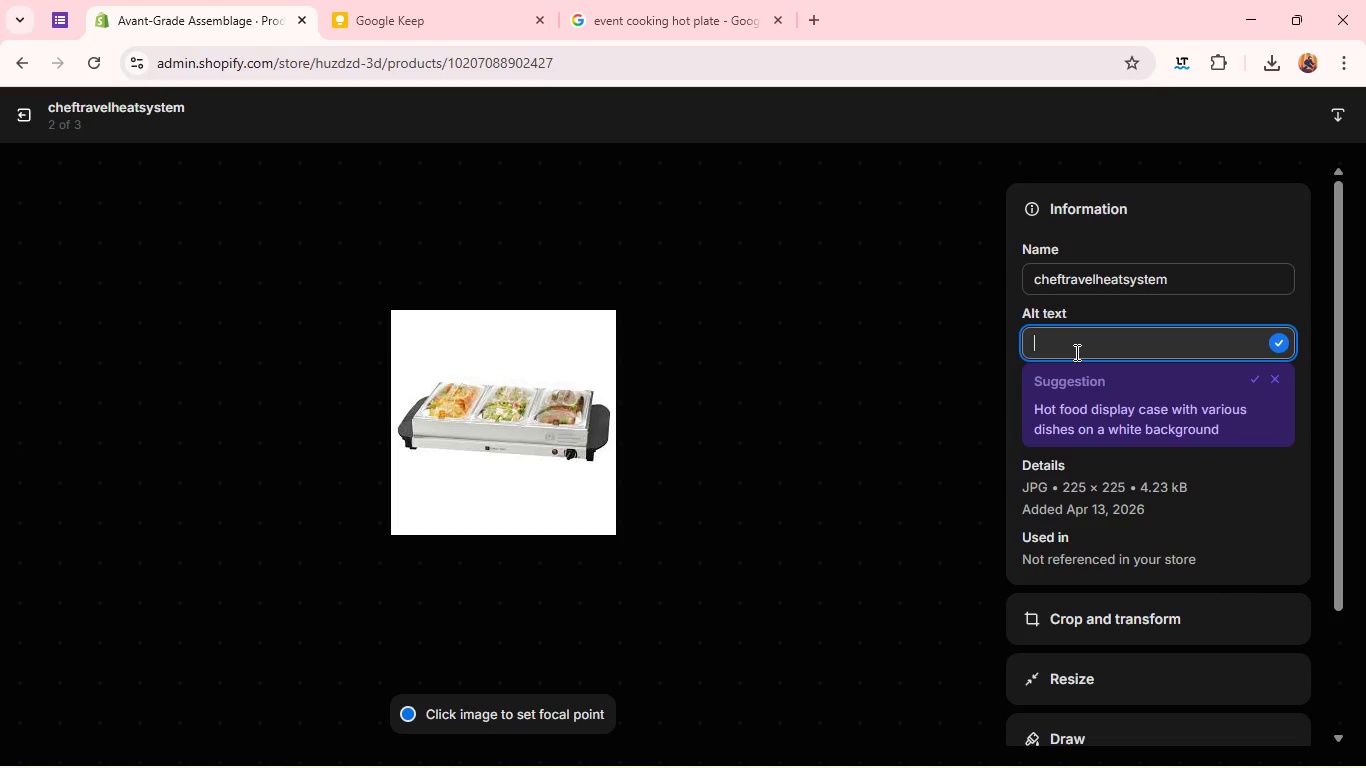 
type(Chef travel heat system)
 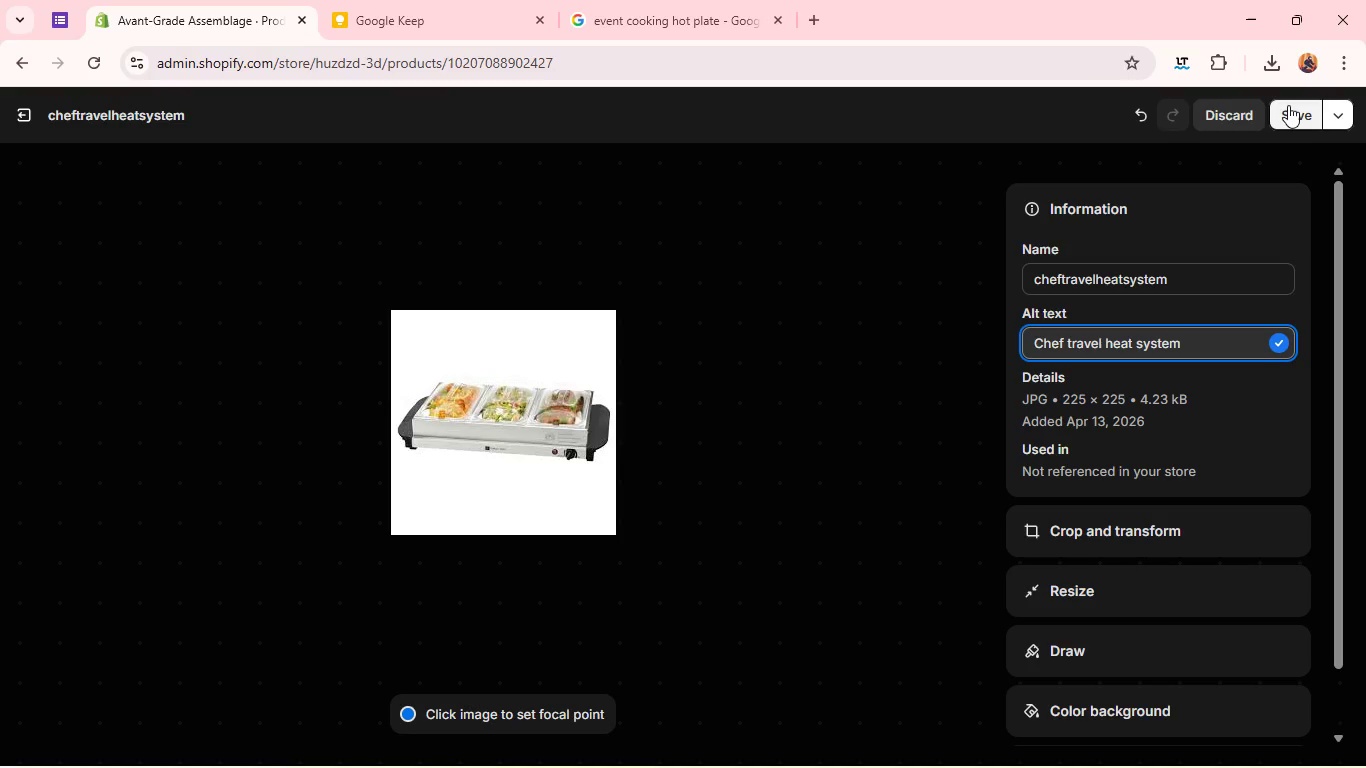 
left_click([1288, 105])
 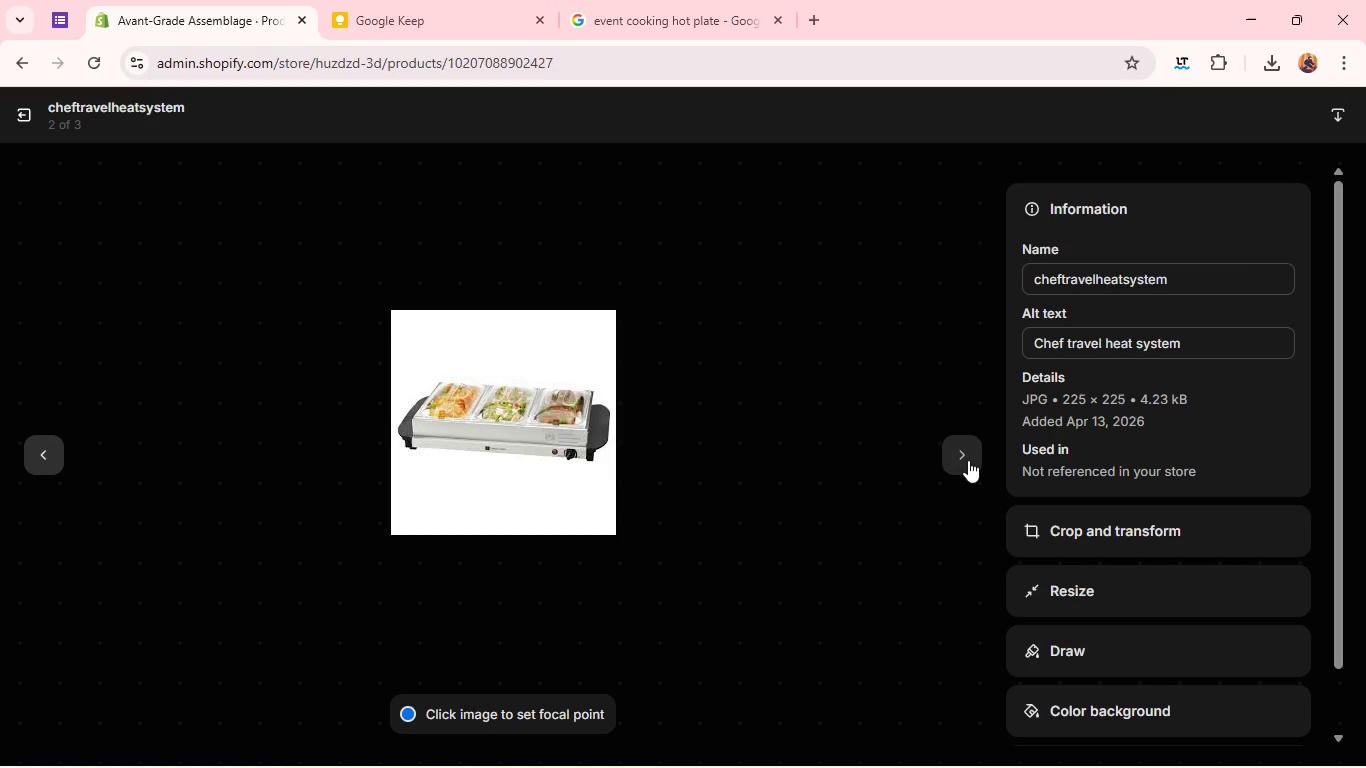 
left_click([968, 460])
 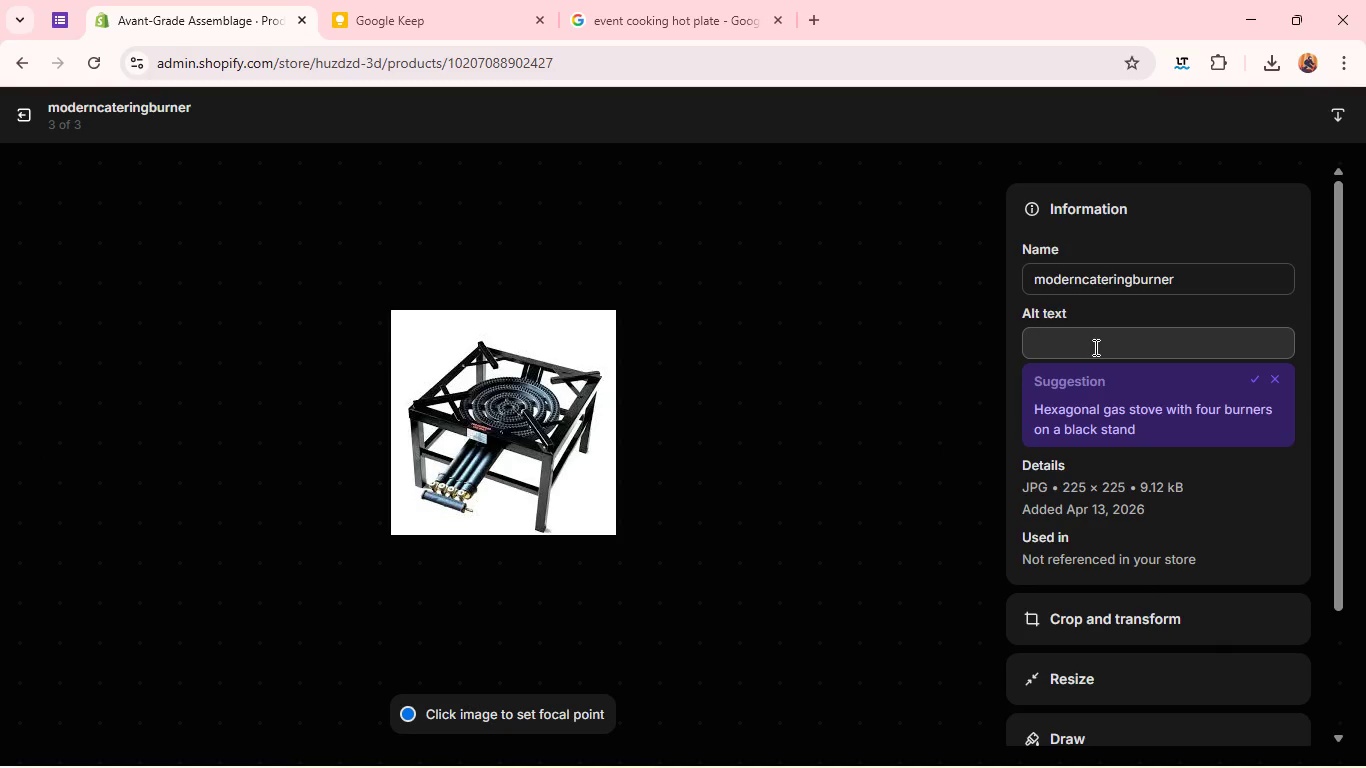 
left_click([1094, 347])
 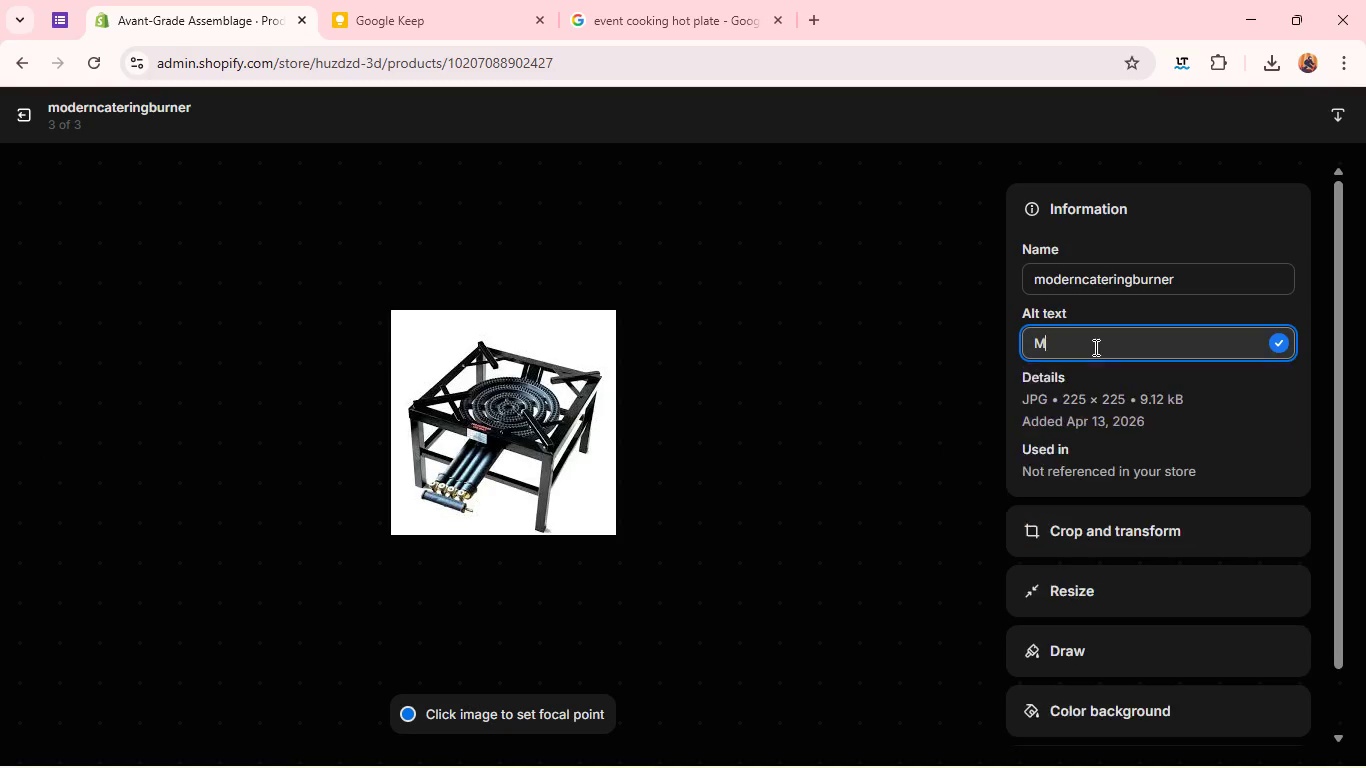 
type(Modern catering burner)
 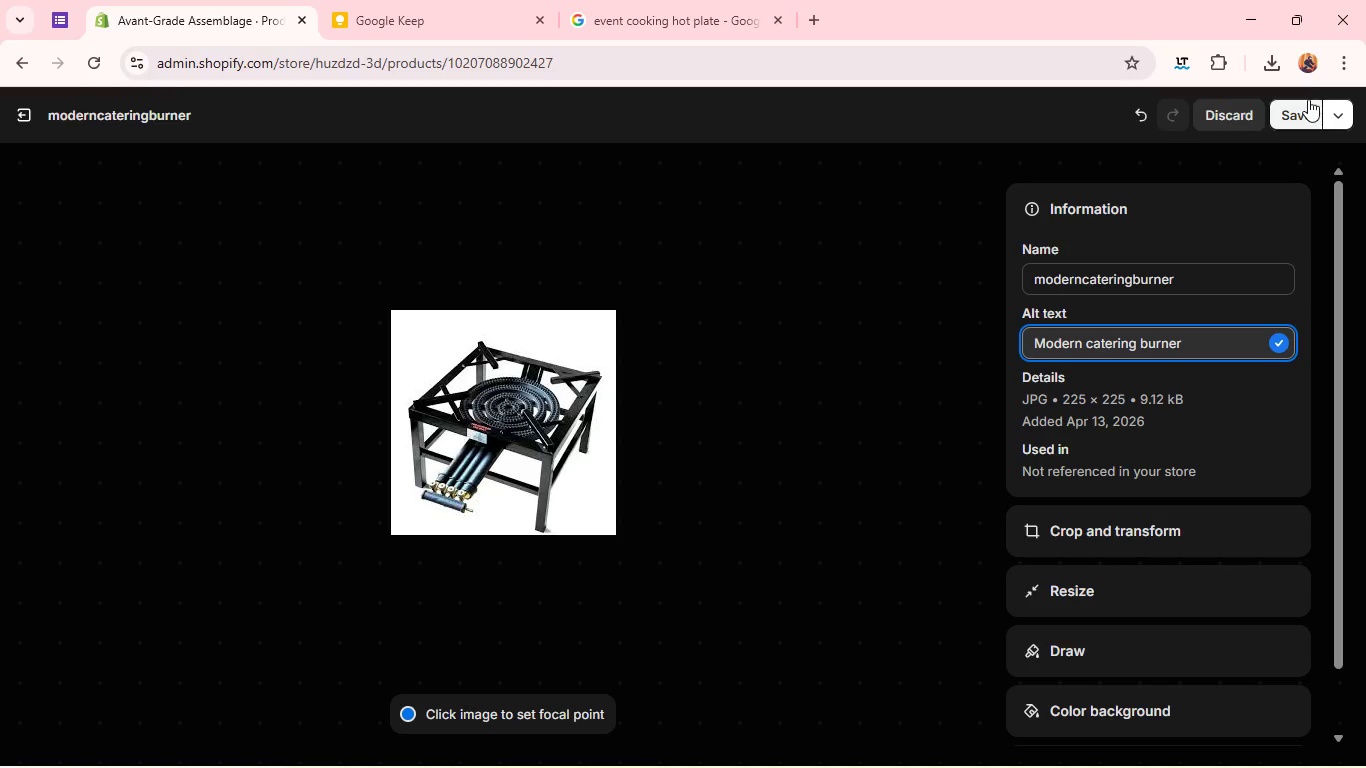 
left_click([1308, 99])
 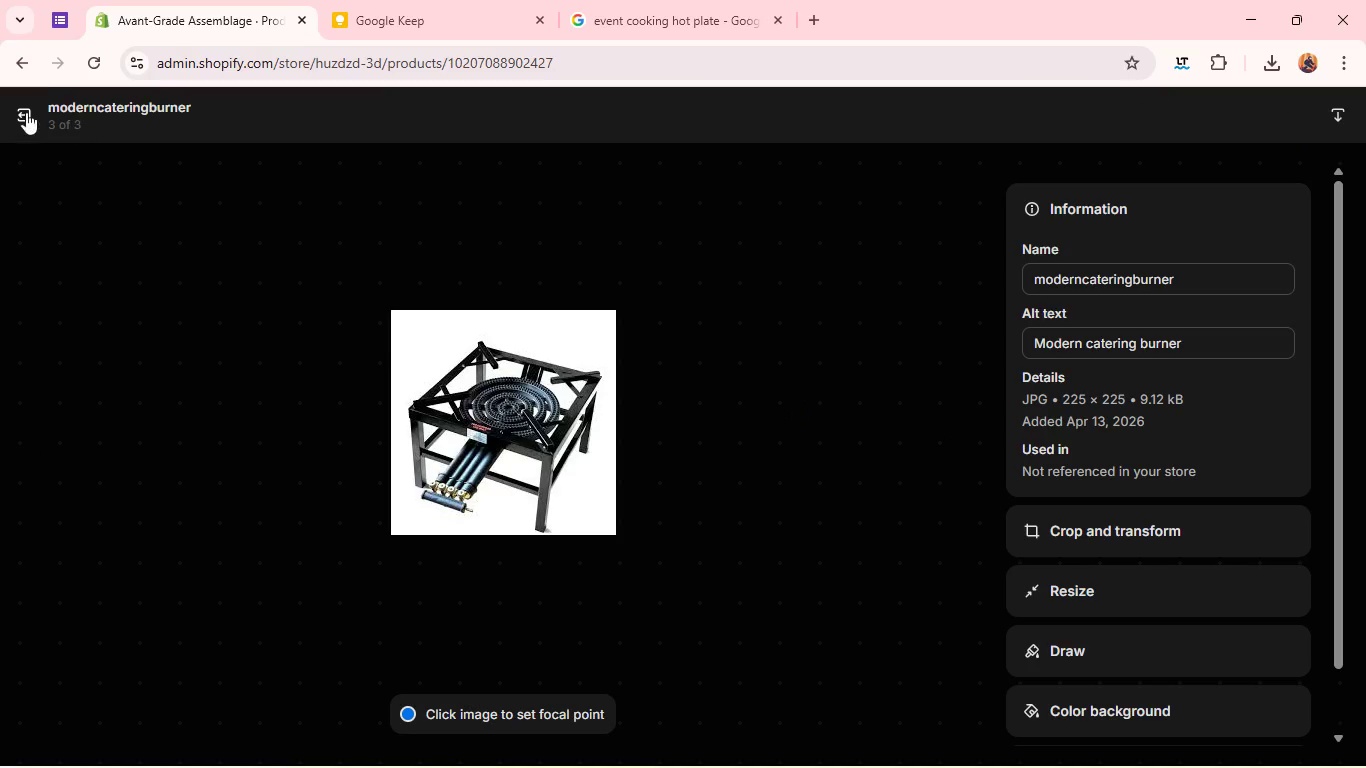 
left_click([18, 109])
 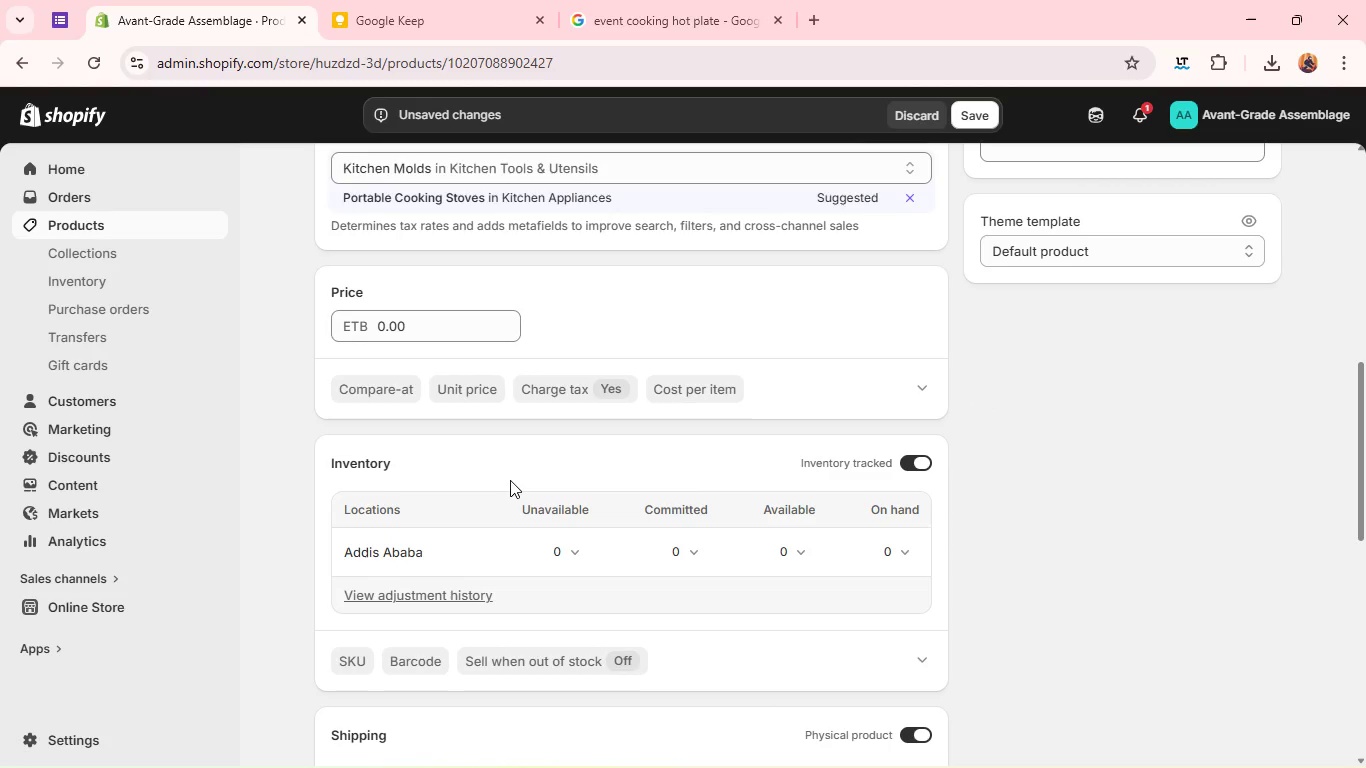 
key(Unknown)
 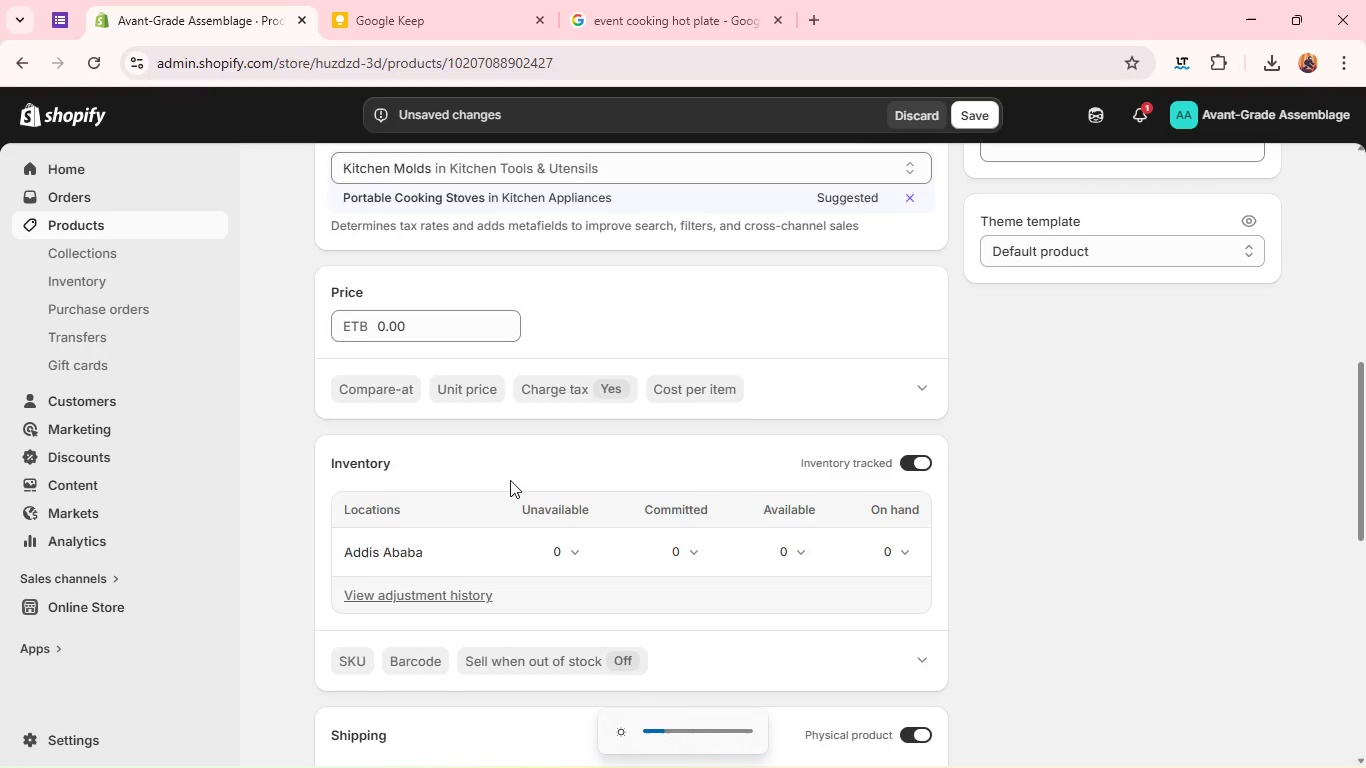 
key(Unknown)
 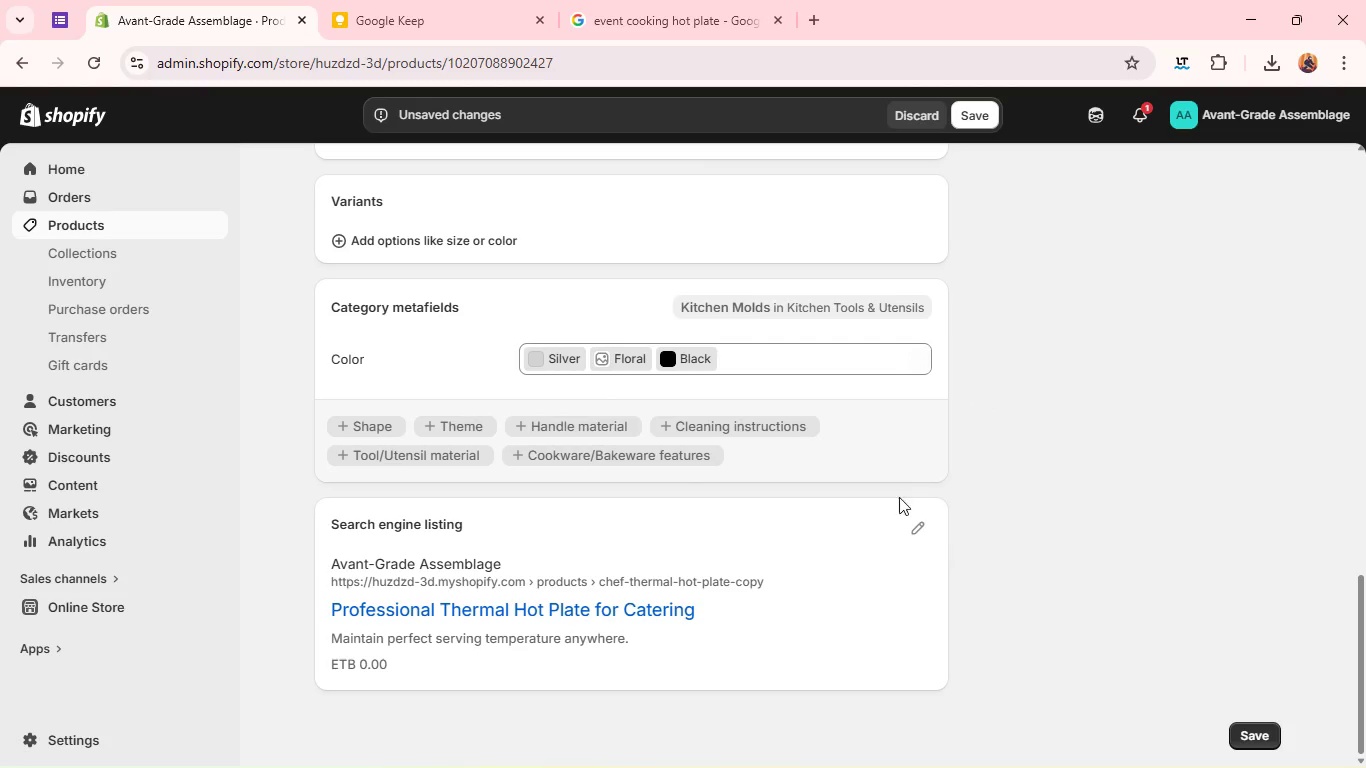 
left_click([915, 533])
 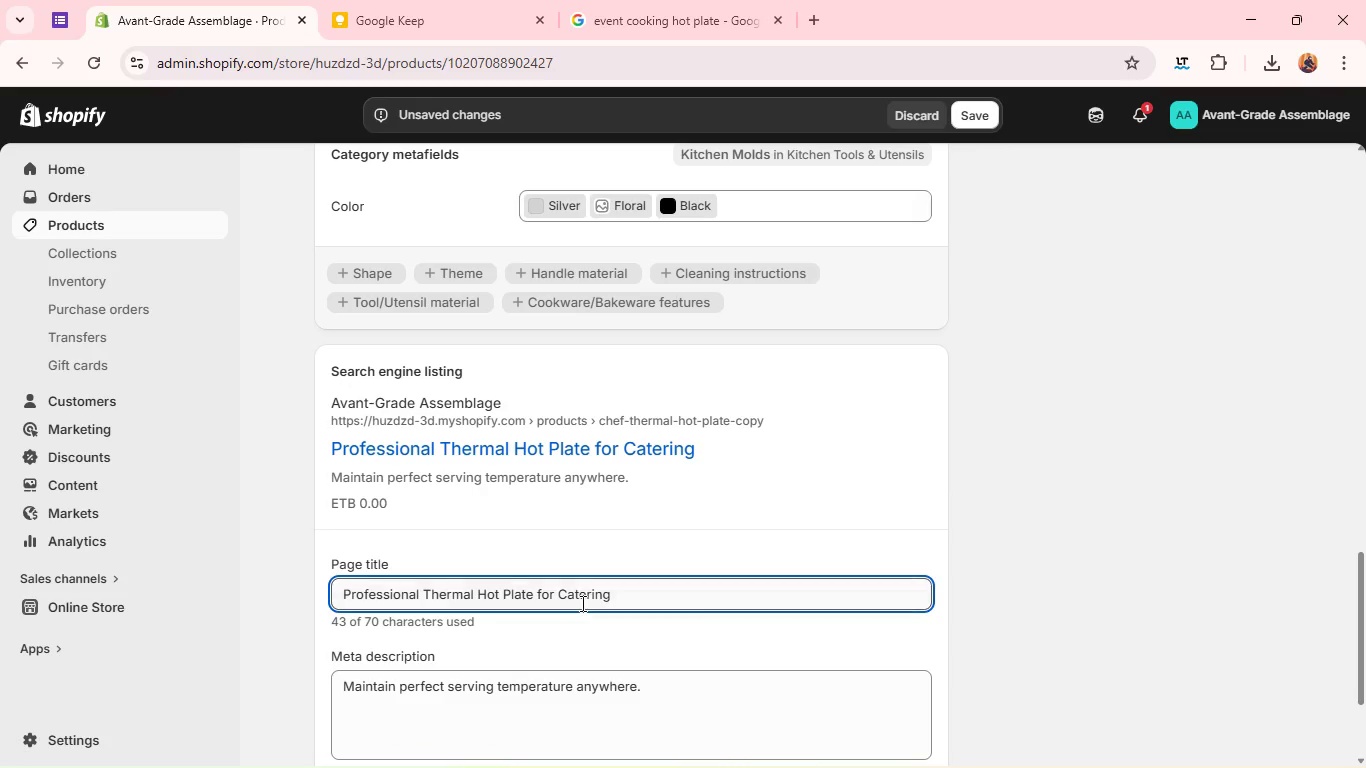 
double_click([581, 603])
 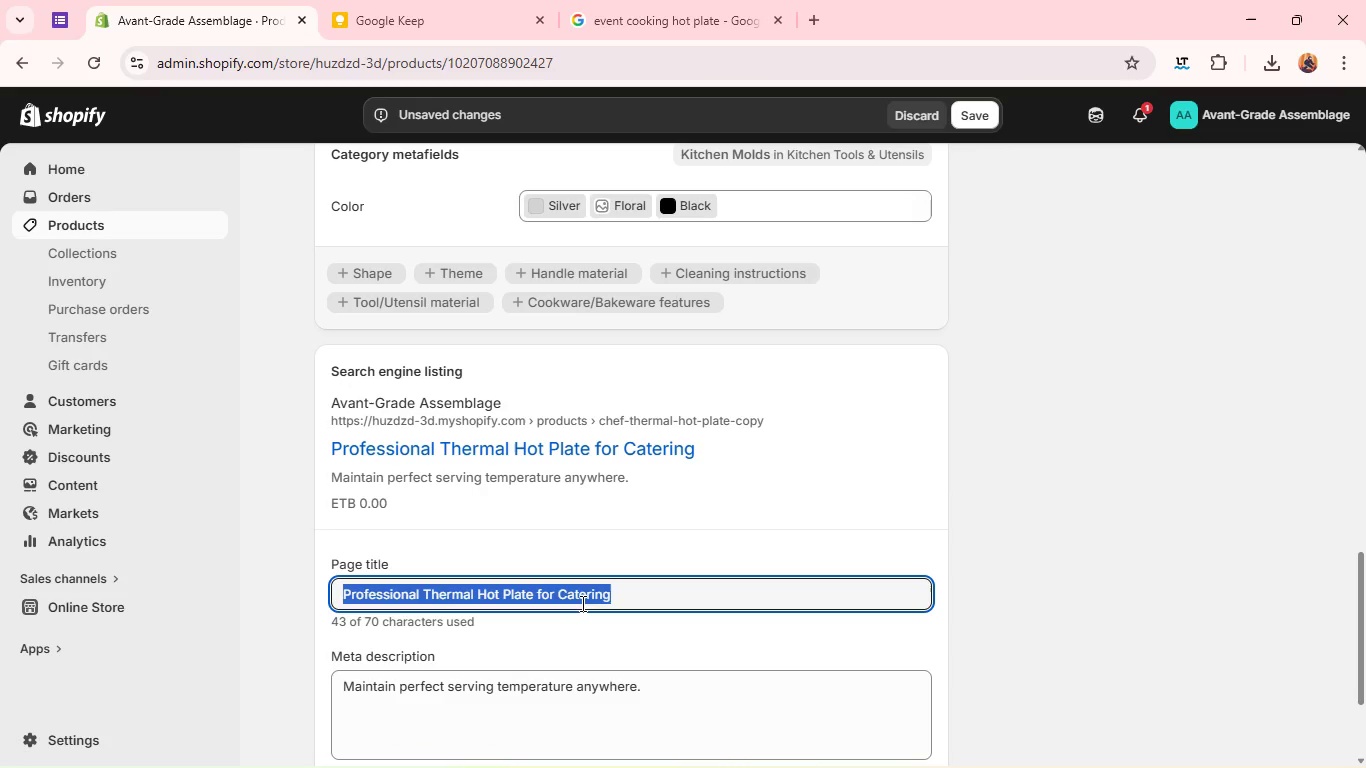 
triple_click([581, 603])
 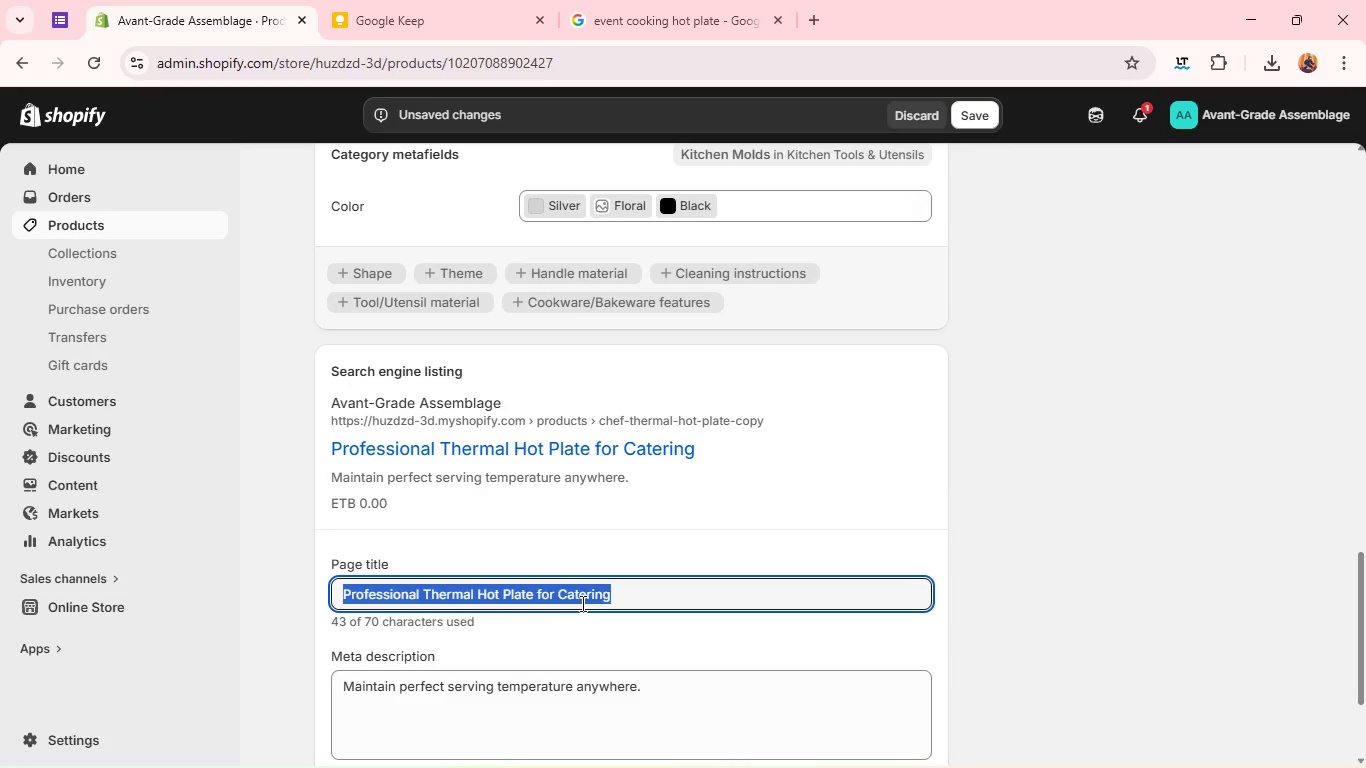 
type(Gas-Free Portable Cooking Unit)
 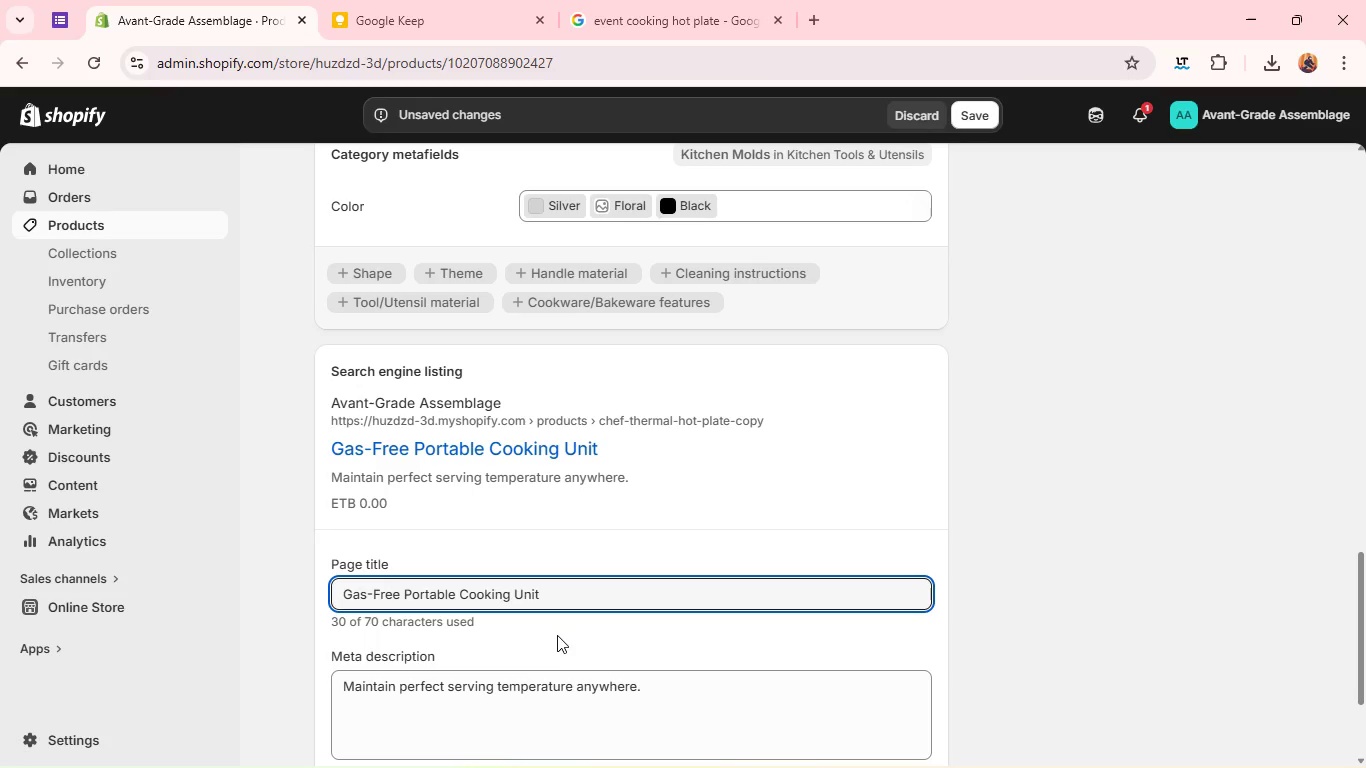 
double_click([520, 698])
 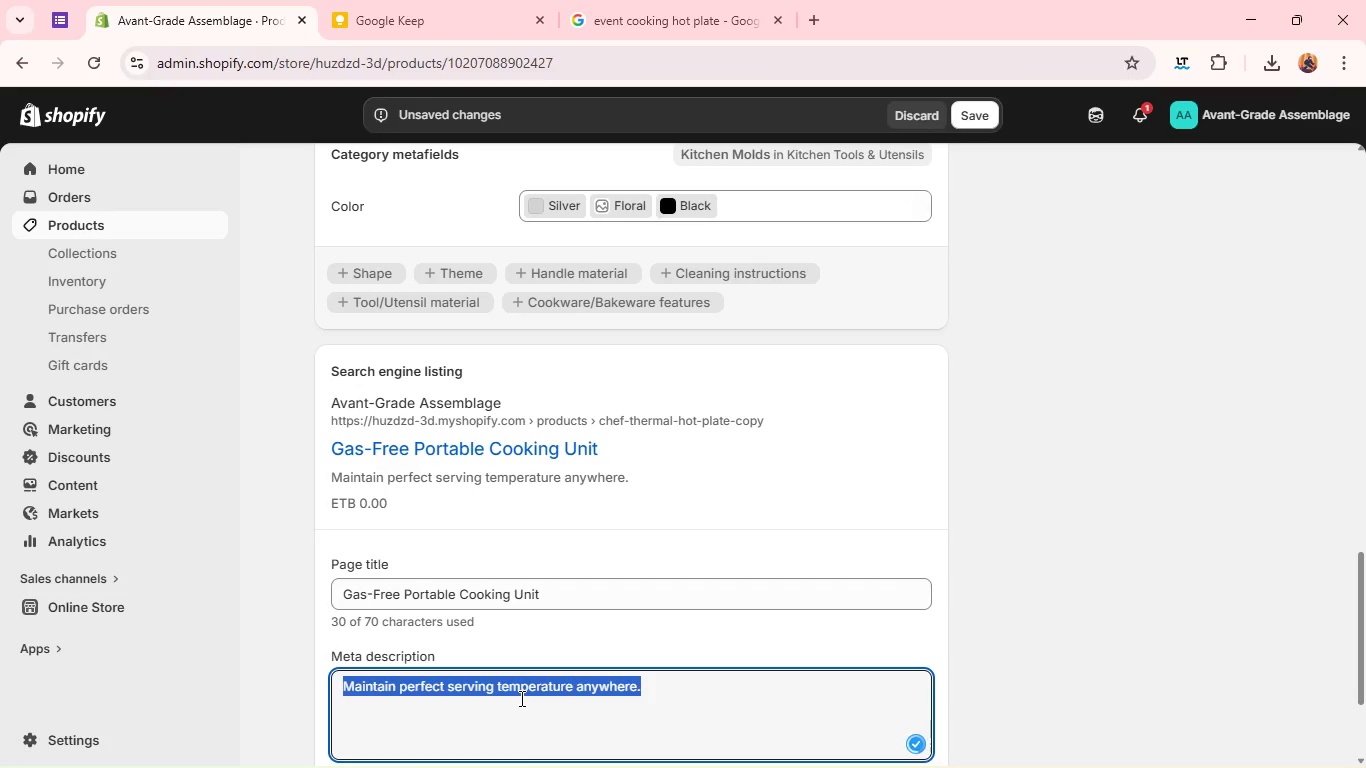 
triple_click([520, 698])
 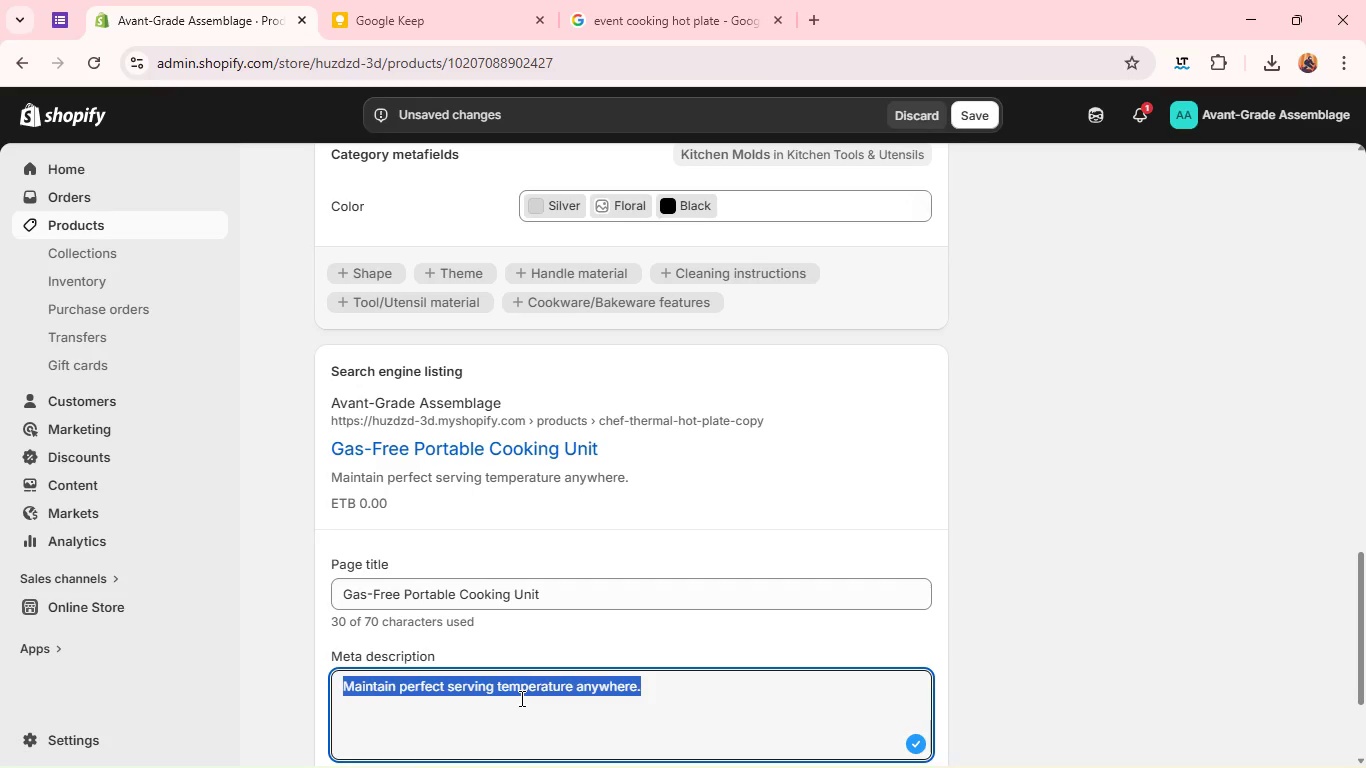 
type(Safe, clean energy cooking for events)
 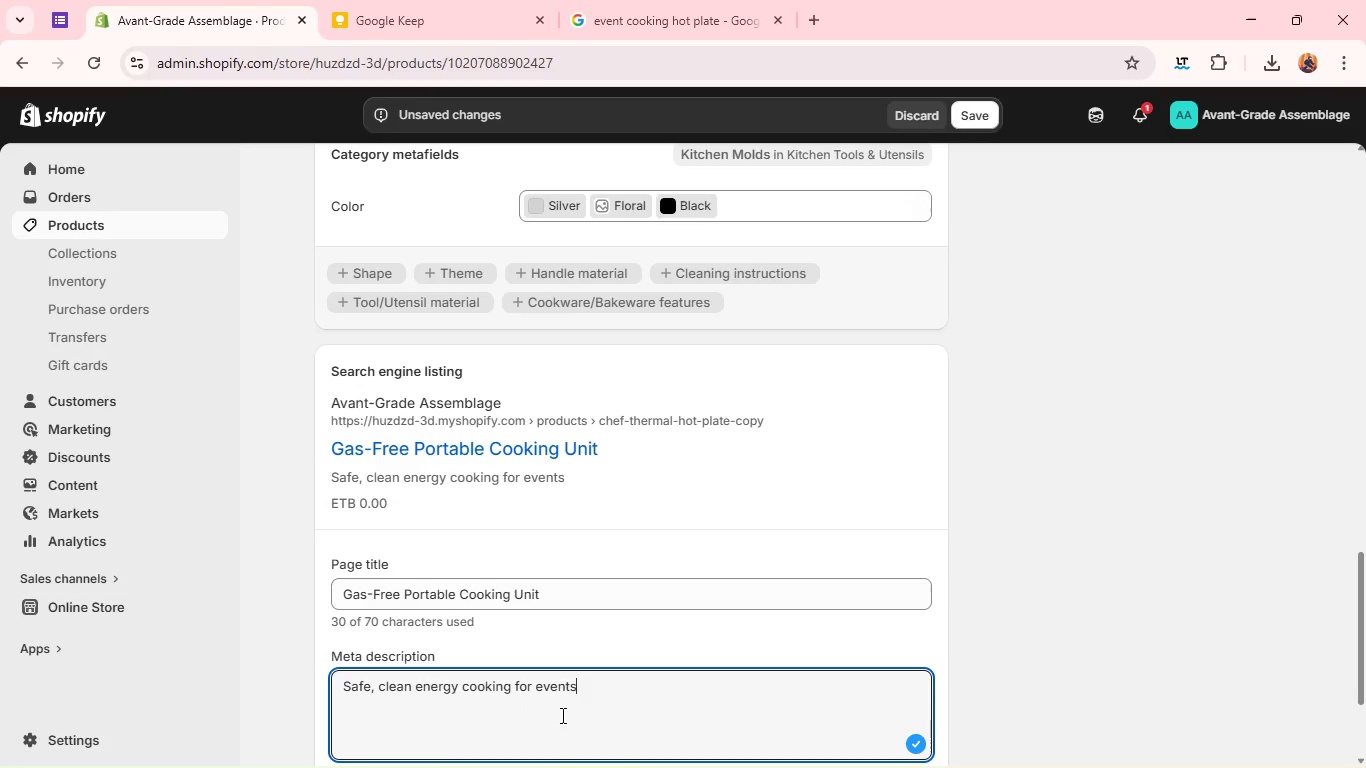 
key(Period)
 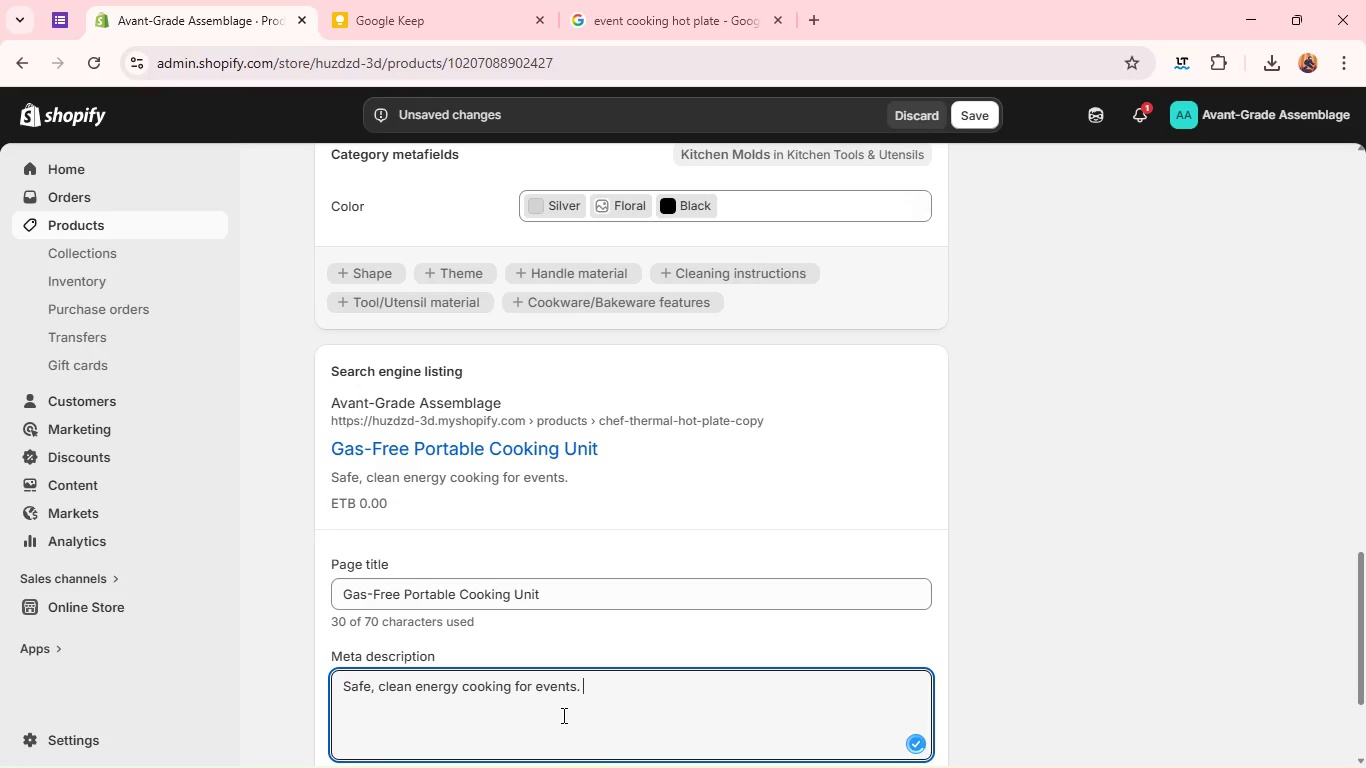 
key(Space)
 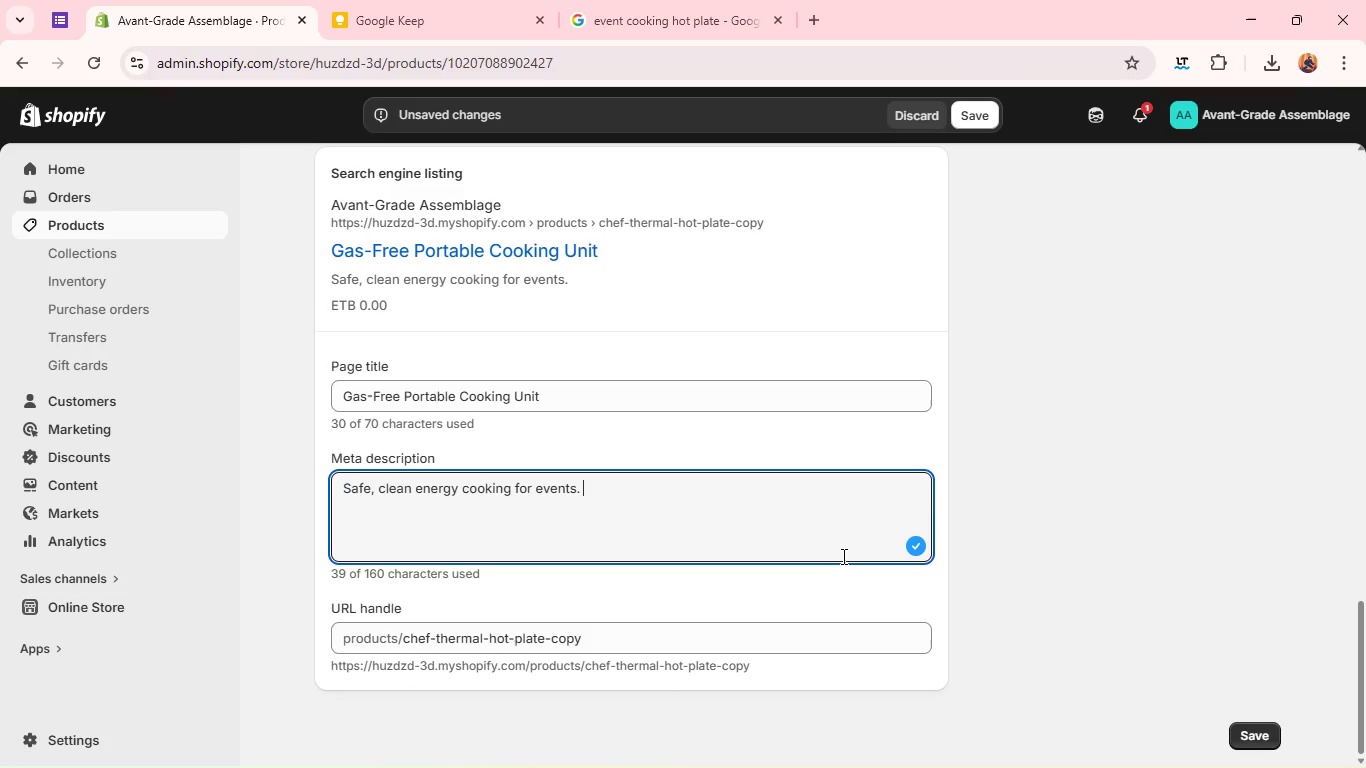 
wait(8.26)
 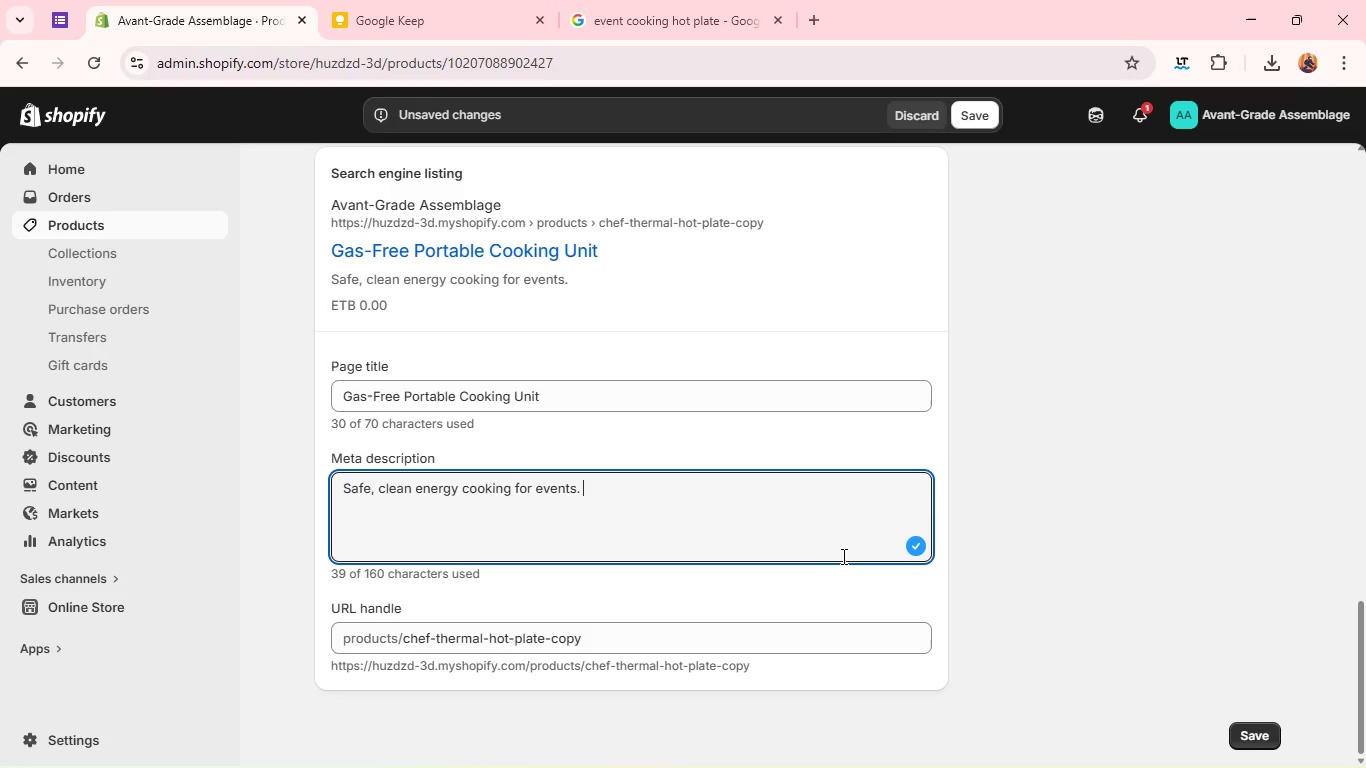 
left_click([985, 107])
 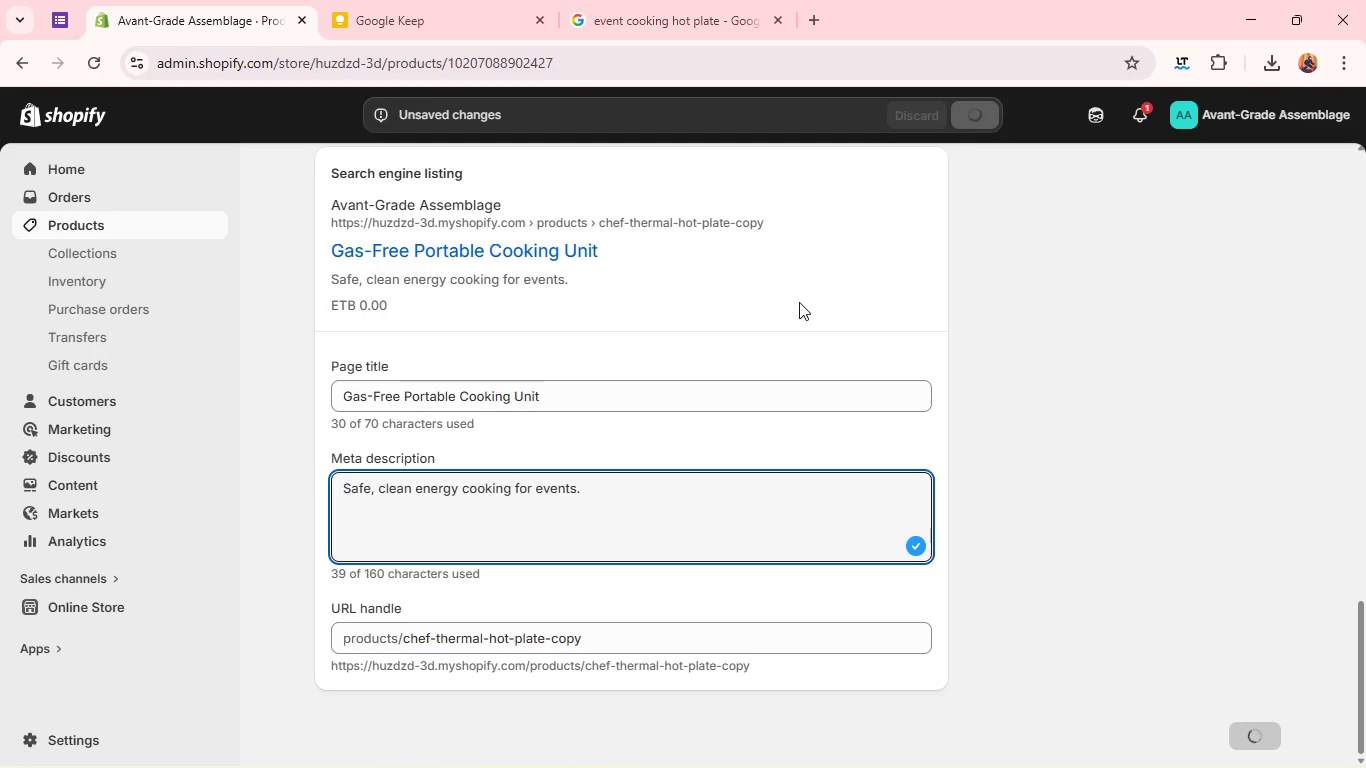 
wait(11.45)
 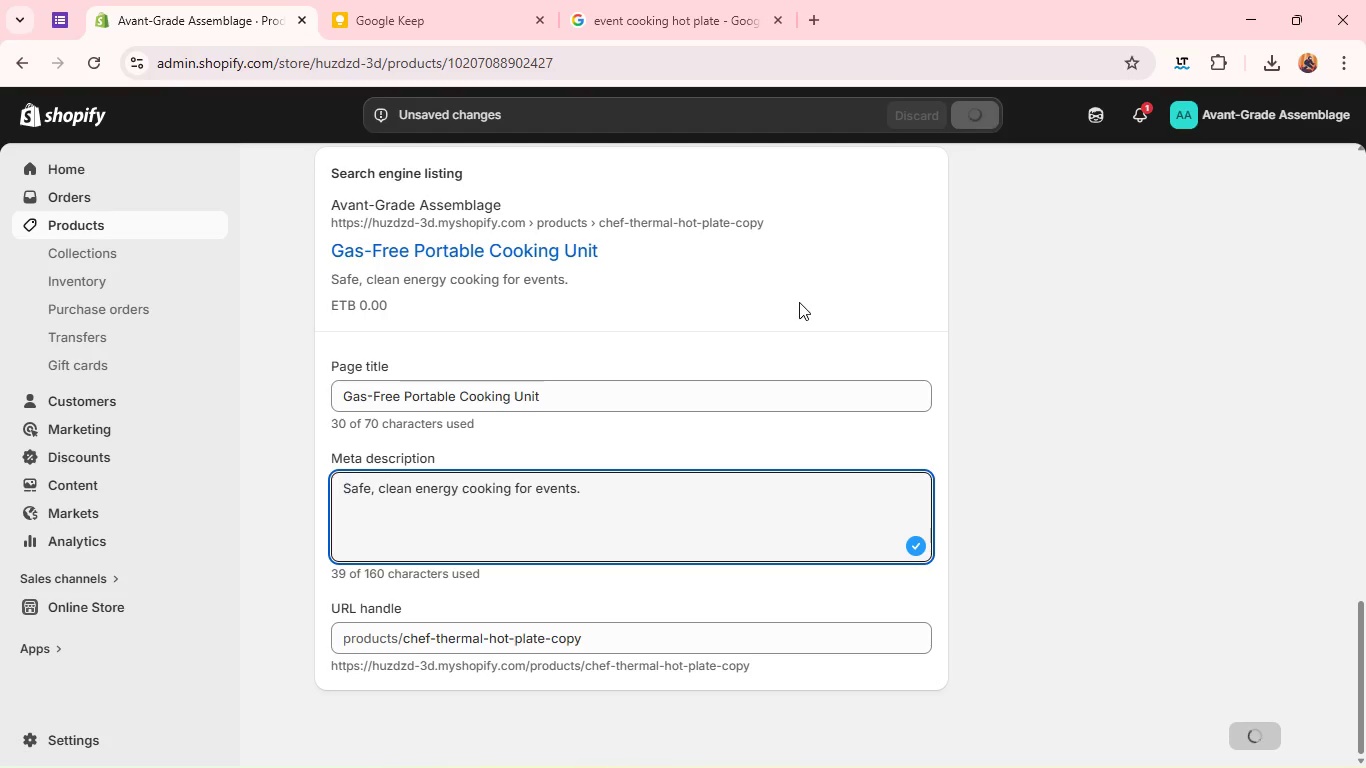 
left_click([898, 185])
 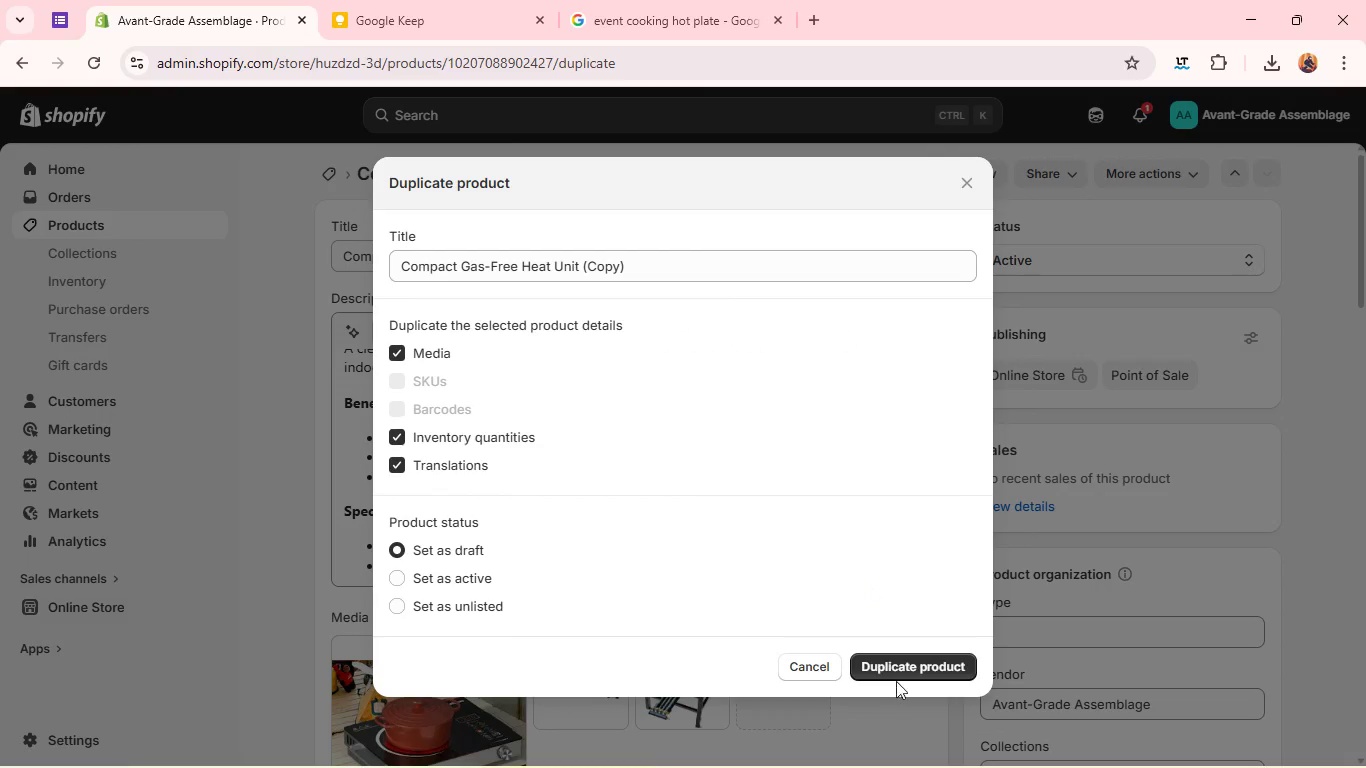 
left_click([904, 665])
 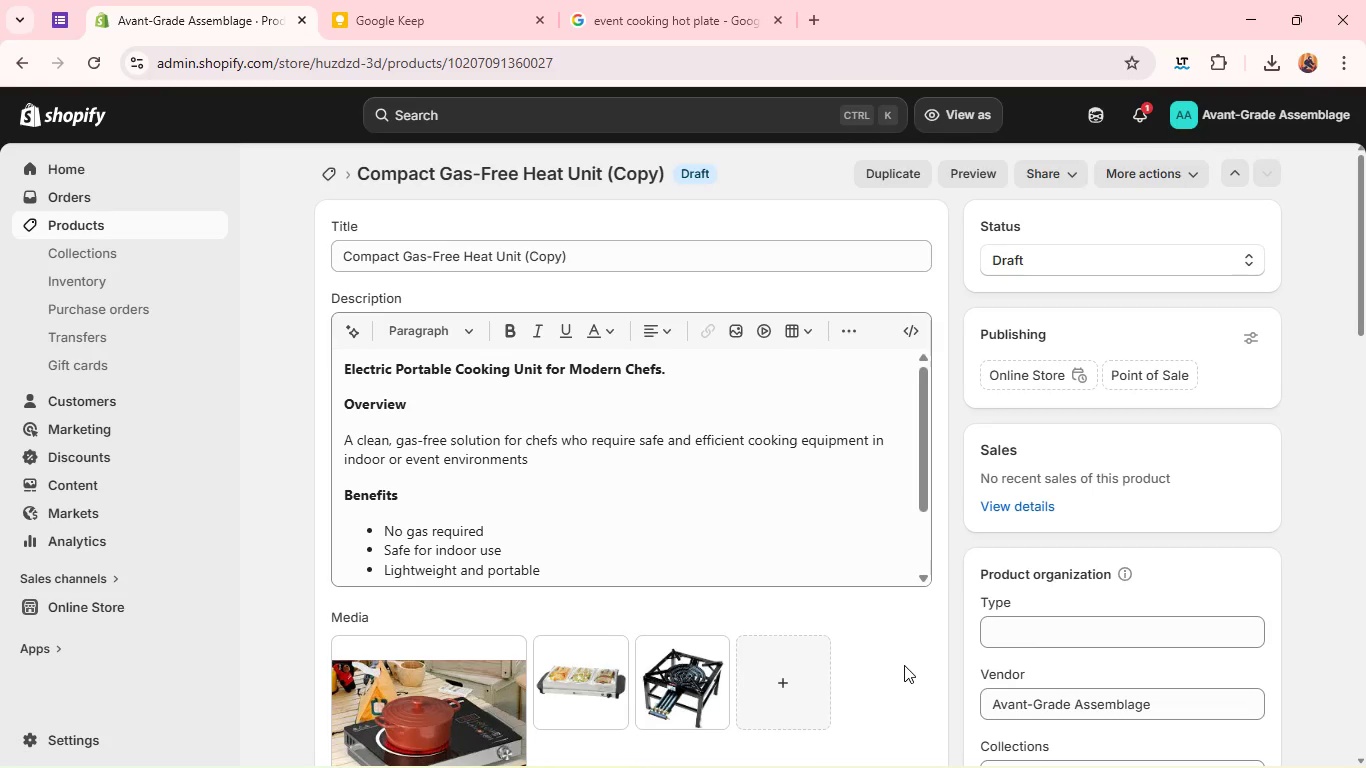 
wait(13.69)
 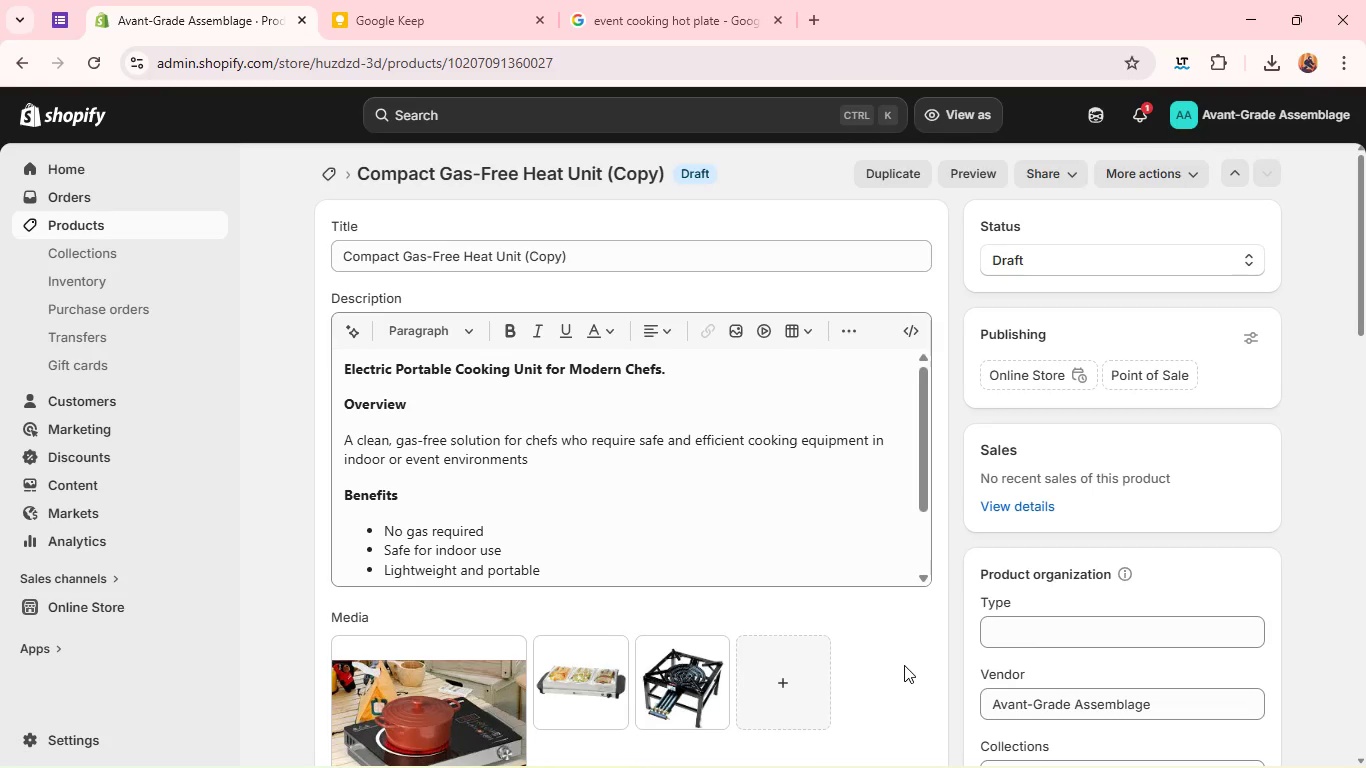 
double_click([701, 256])
 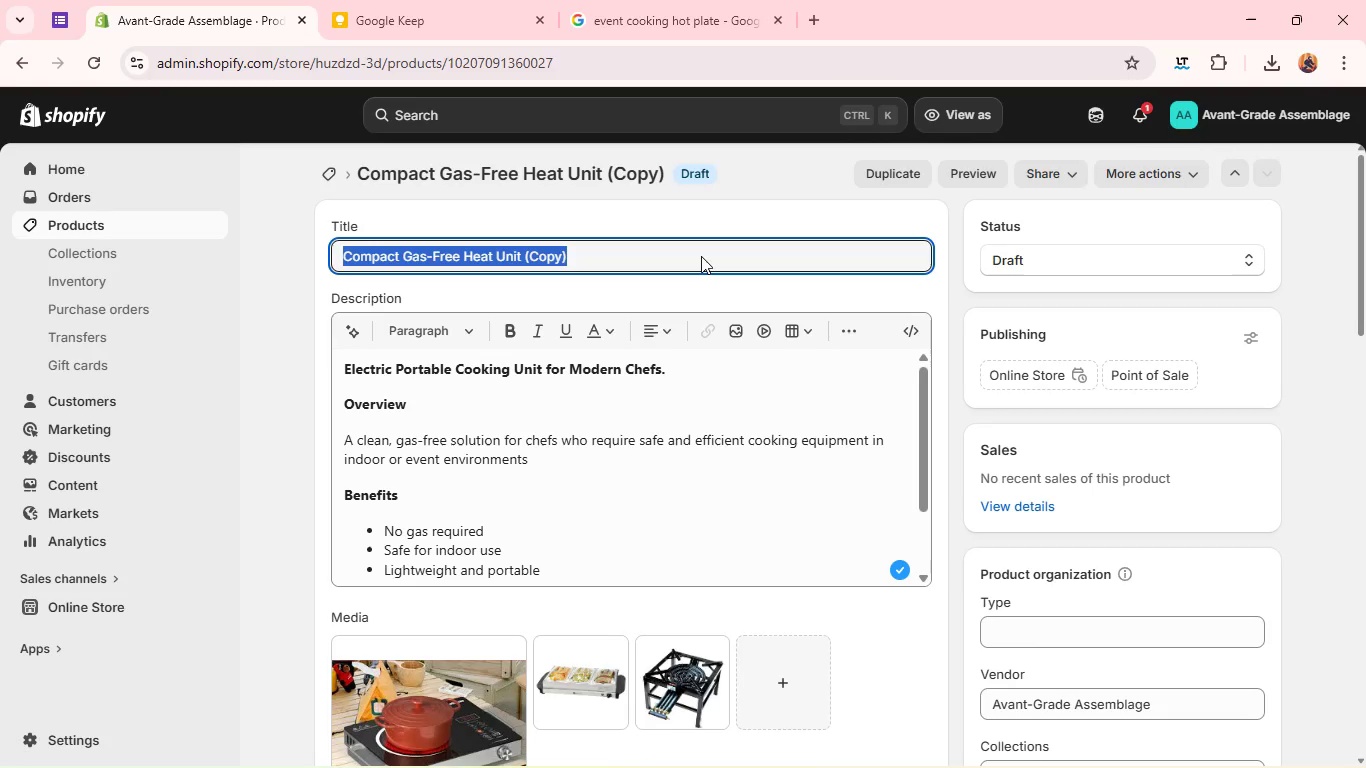 
triple_click([701, 256])
 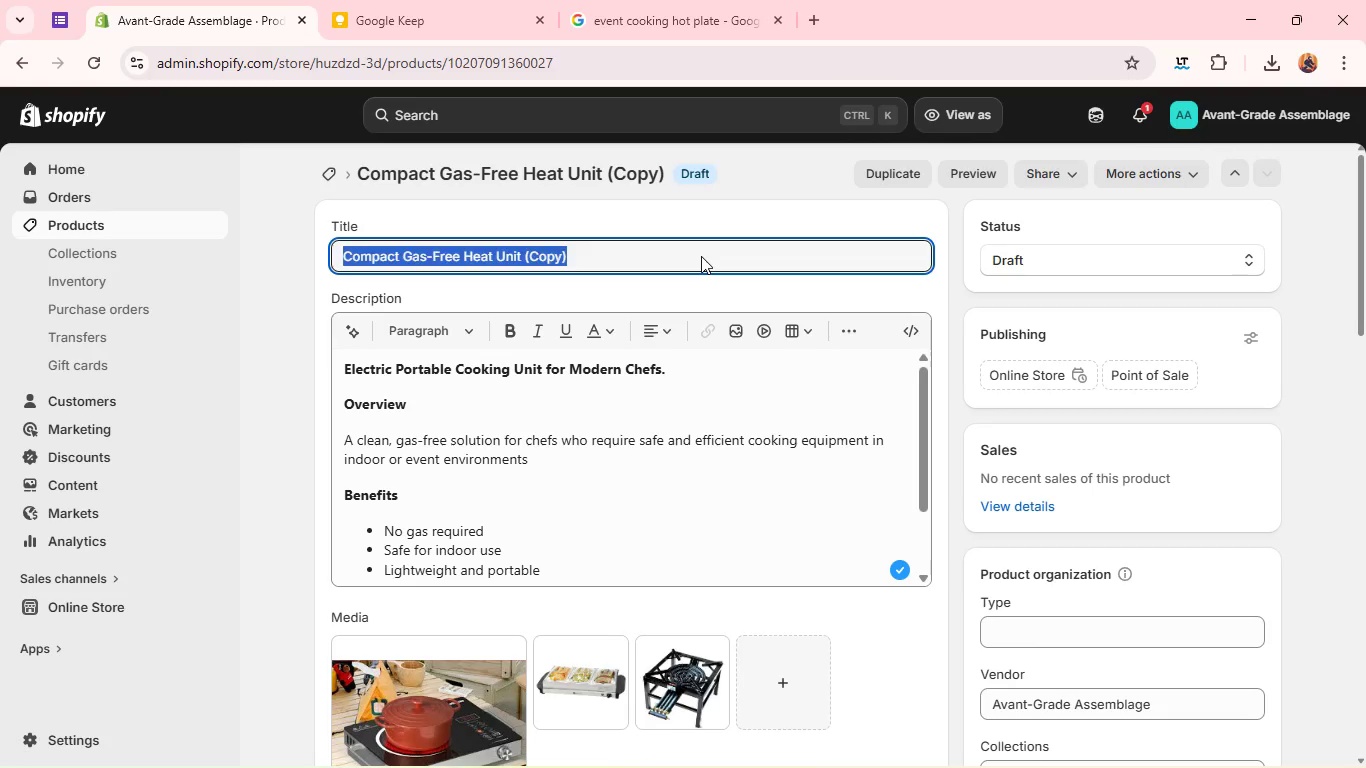 
key(Backspace)
 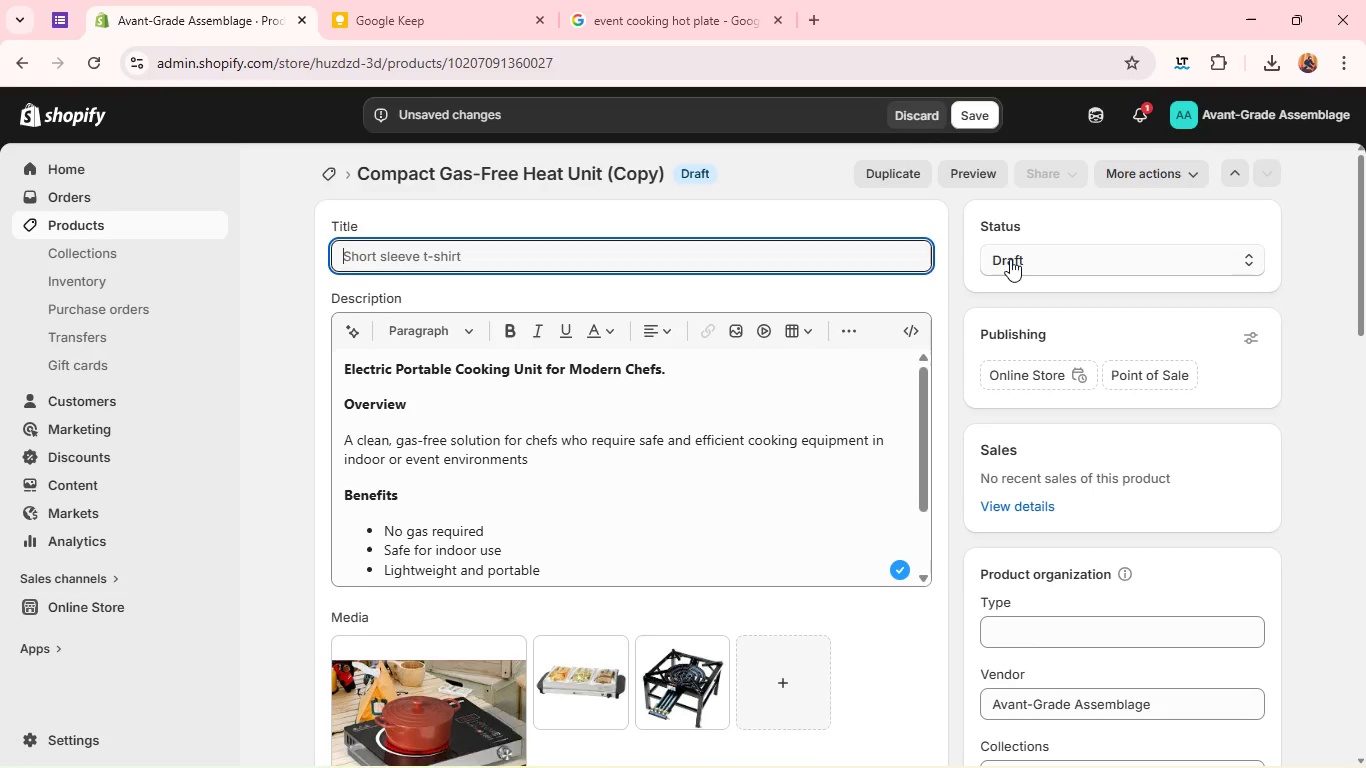 
left_click([1010, 259])
 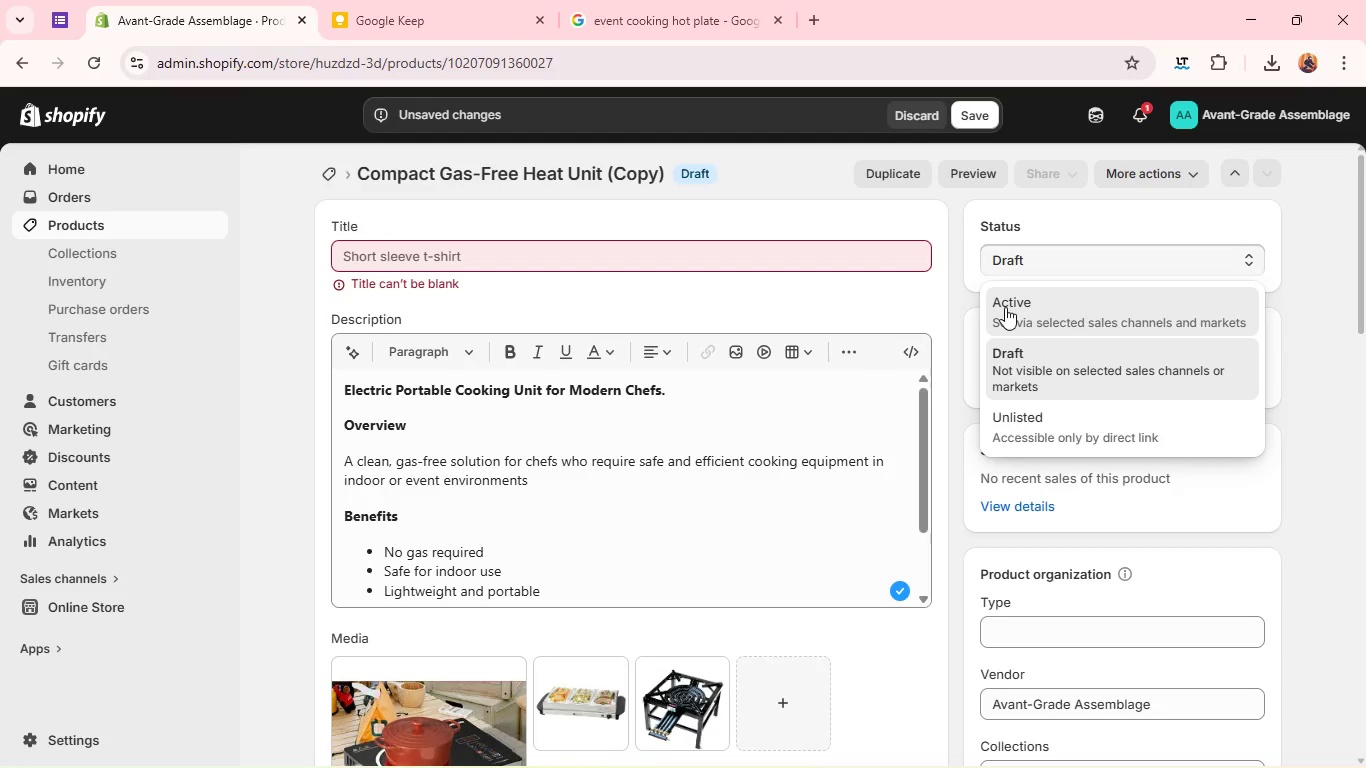 
left_click([1005, 307])
 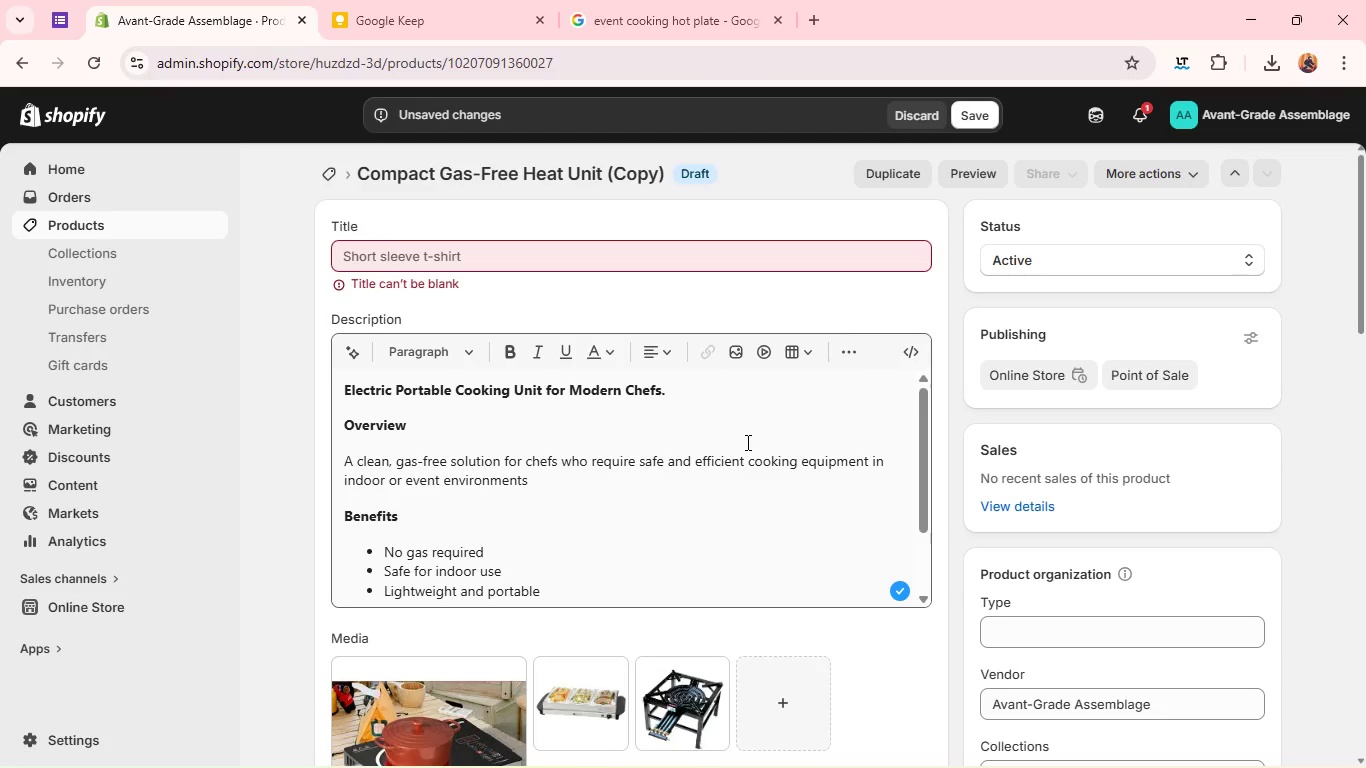 
left_click([746, 442])
 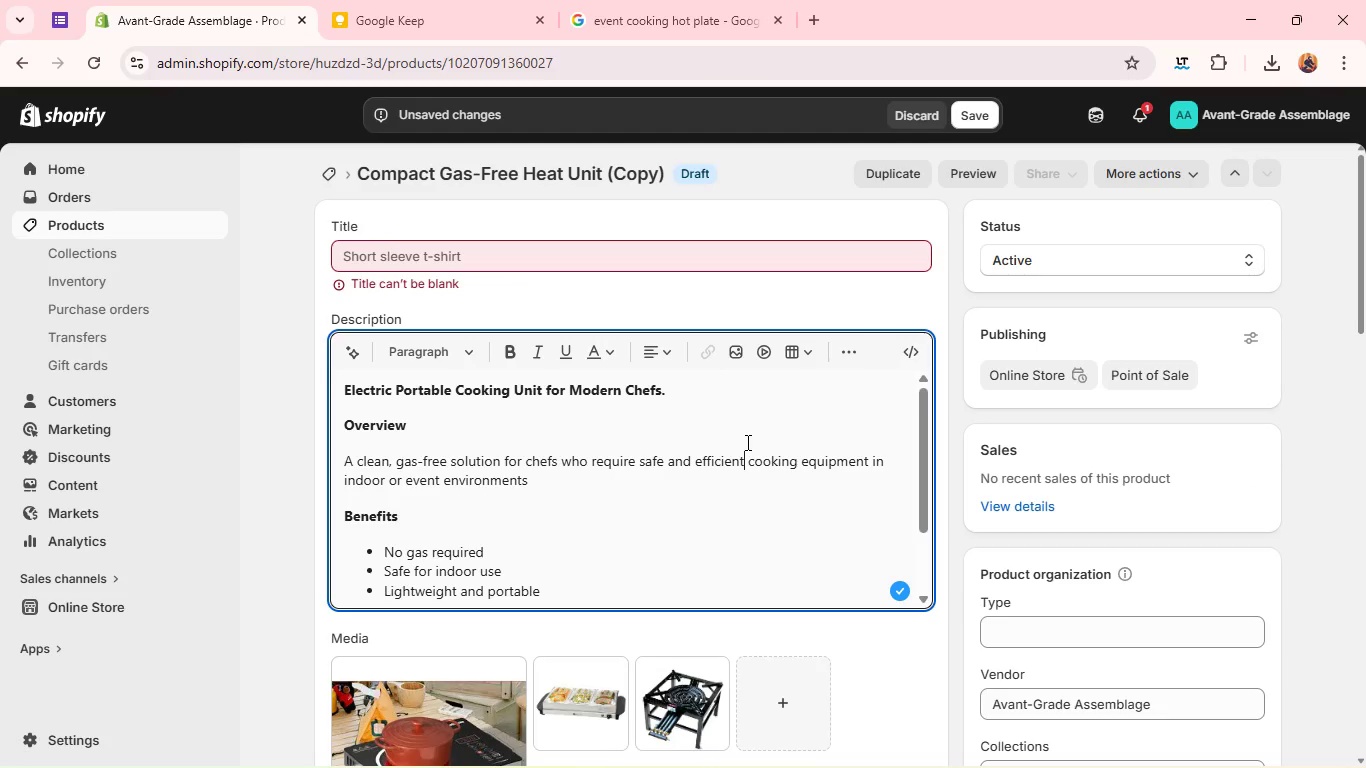 
hold_key(key=ControlLeft, duration=0.36)
 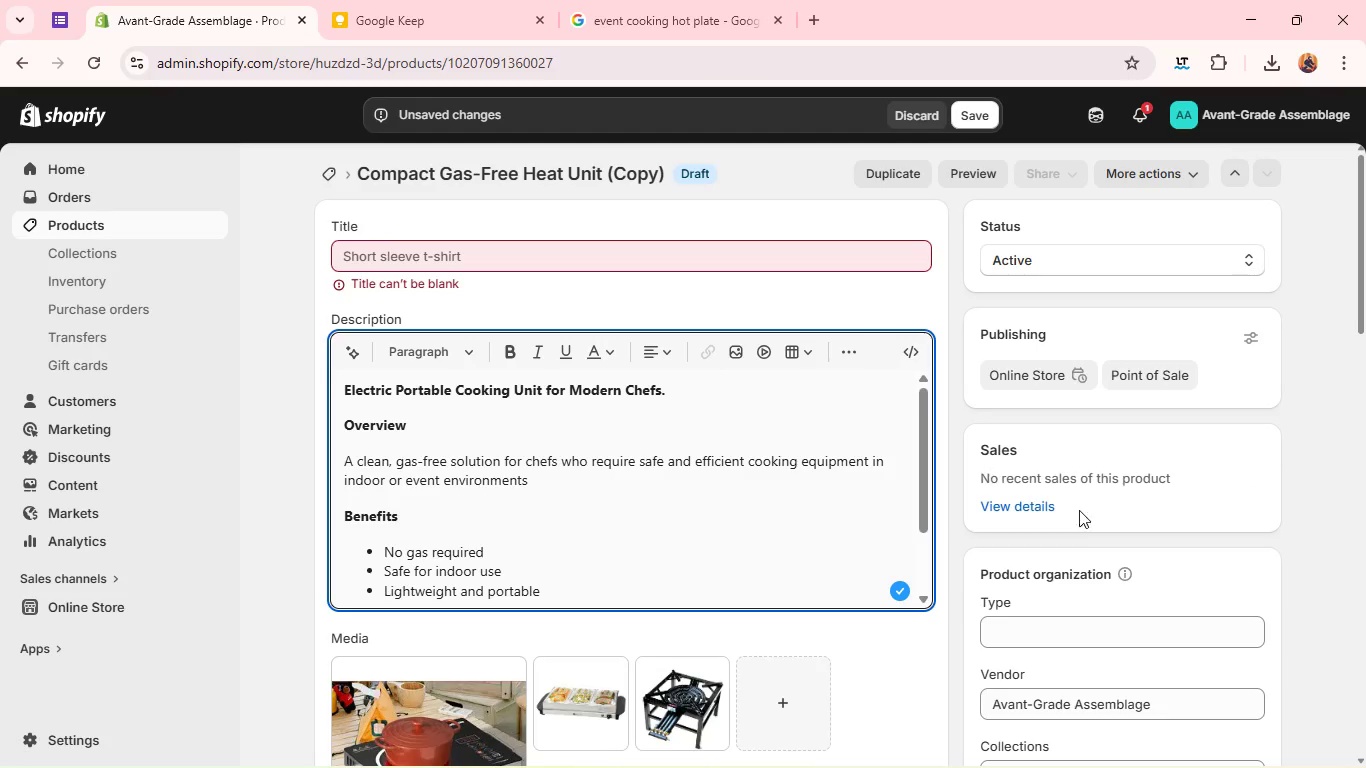 
mouse_move([1089, 542])
 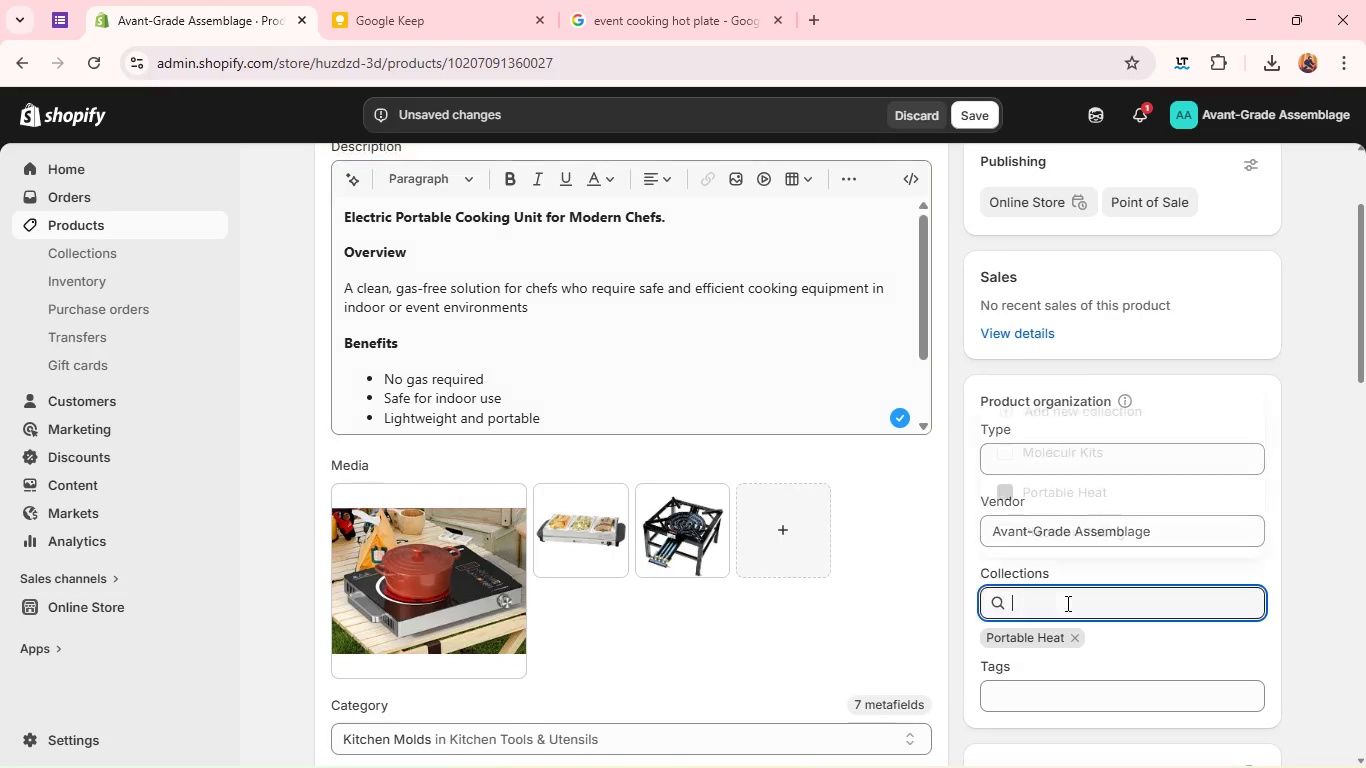 
left_click([1066, 603])
 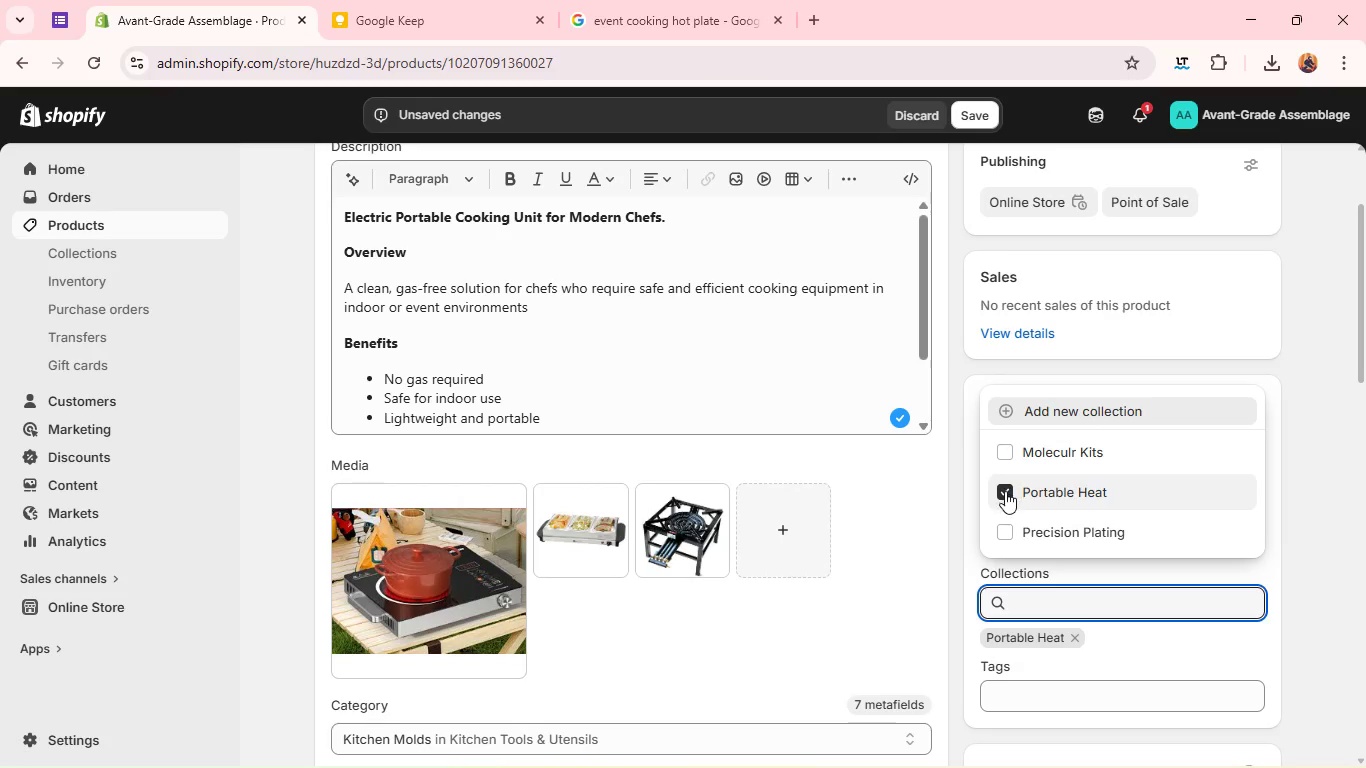 
left_click([1006, 492])
 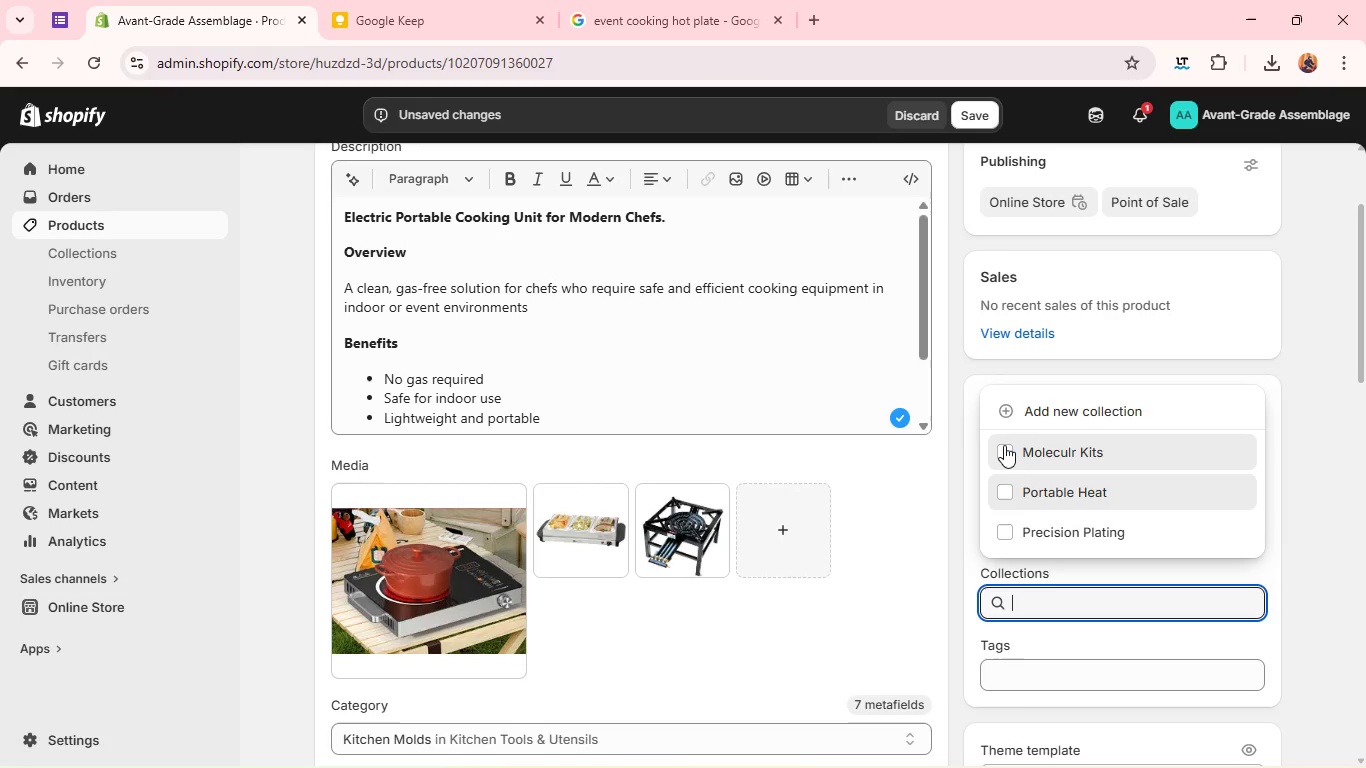 
left_click([1004, 445])
 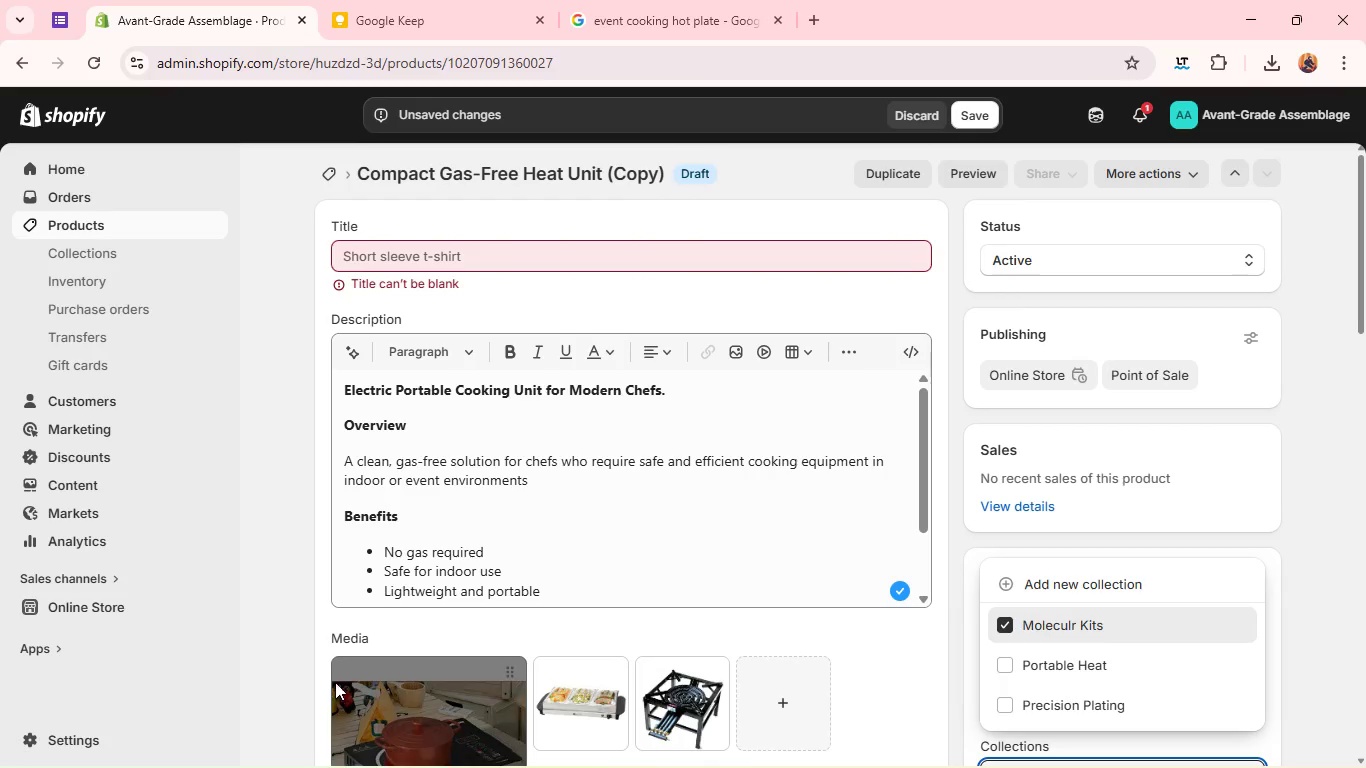 
left_click([352, 670])
 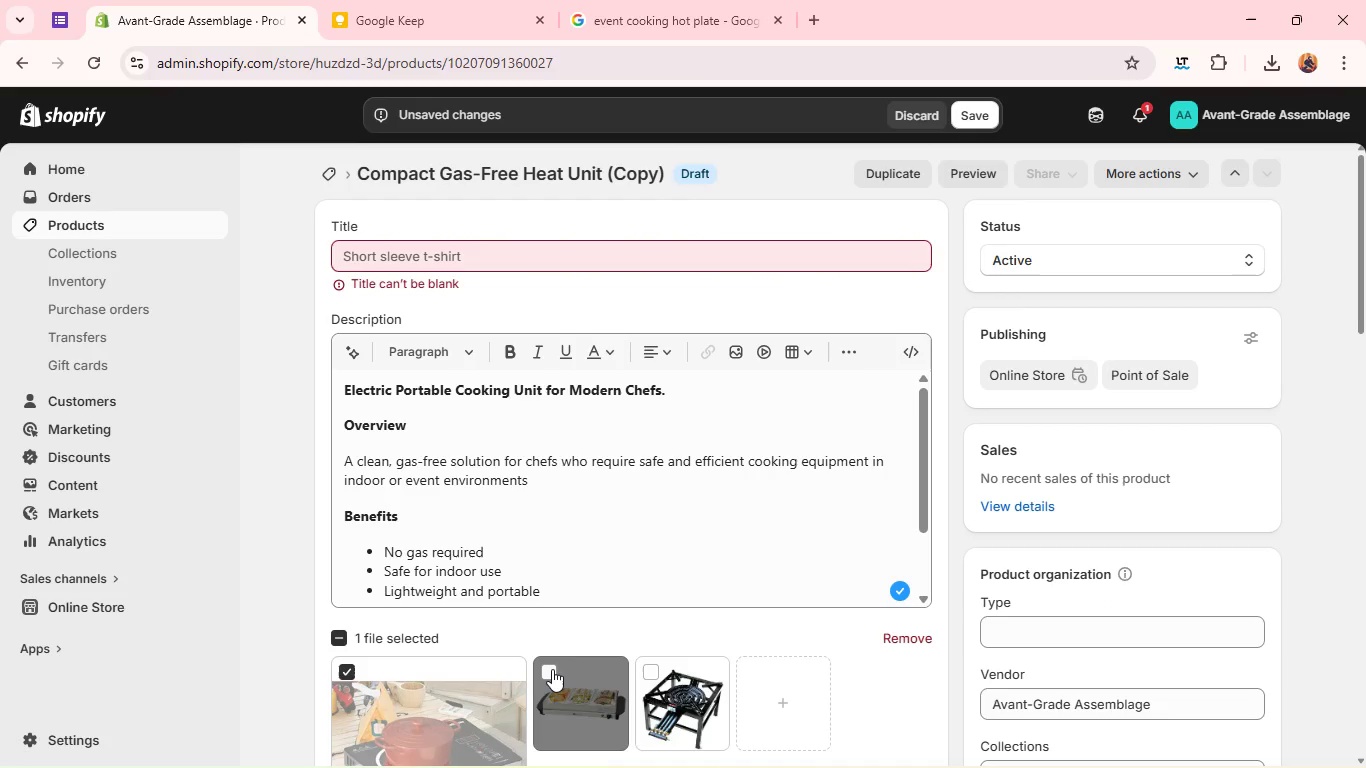 
left_click([552, 669])
 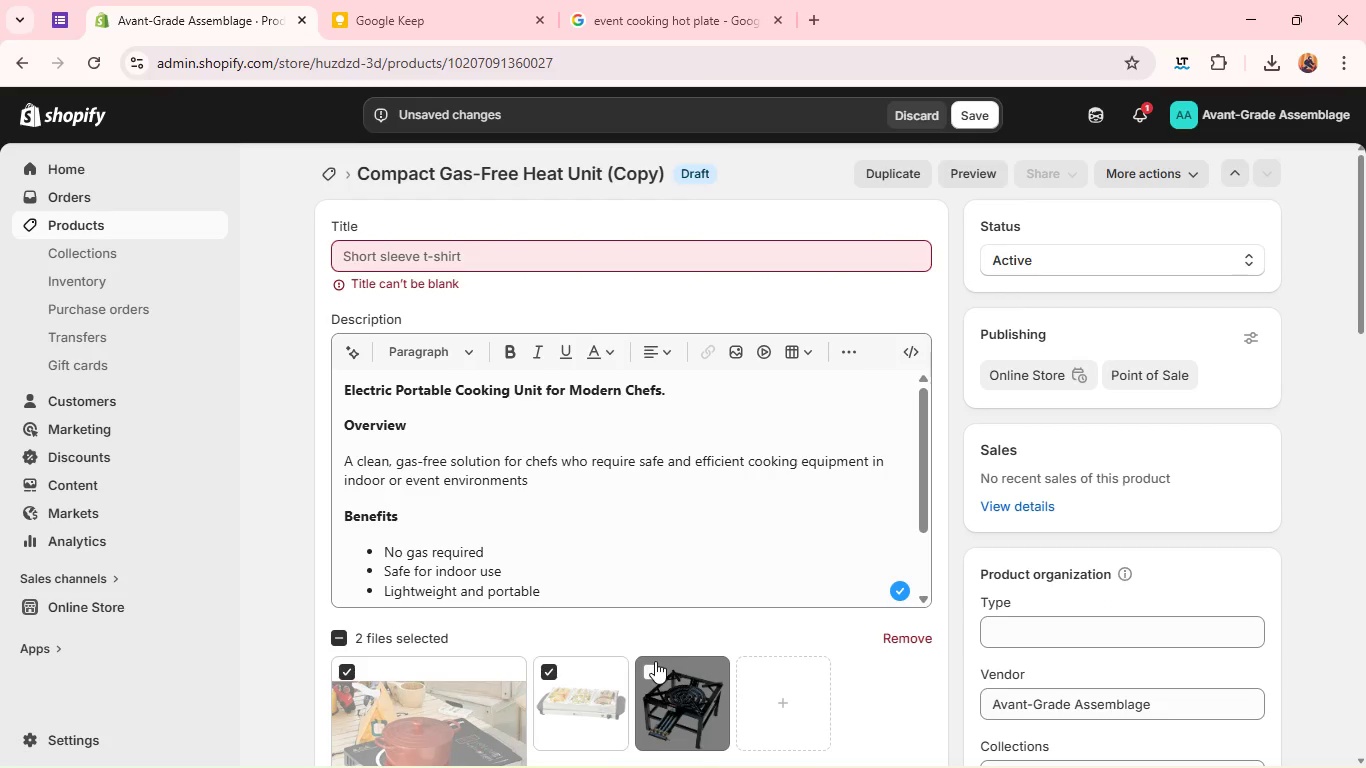 
left_click([655, 661])
 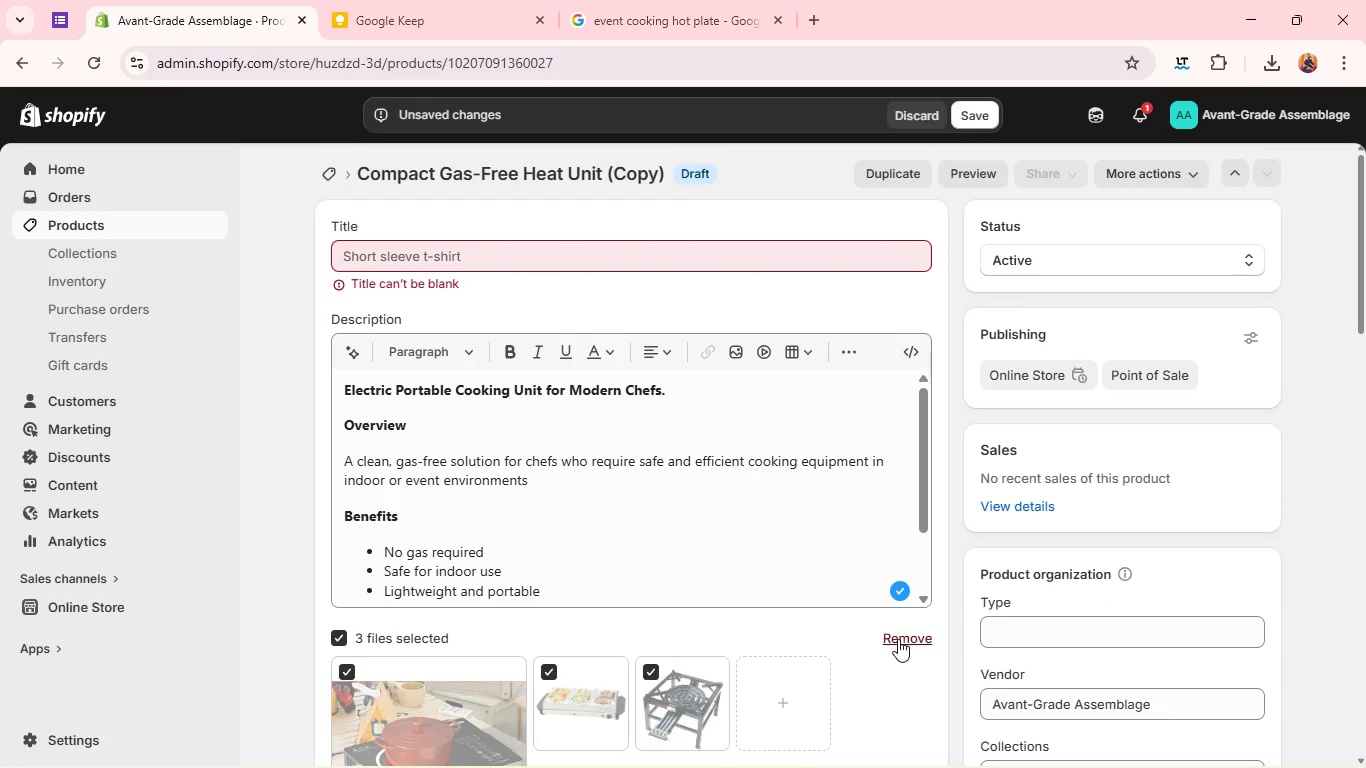 
left_click([898, 639])
 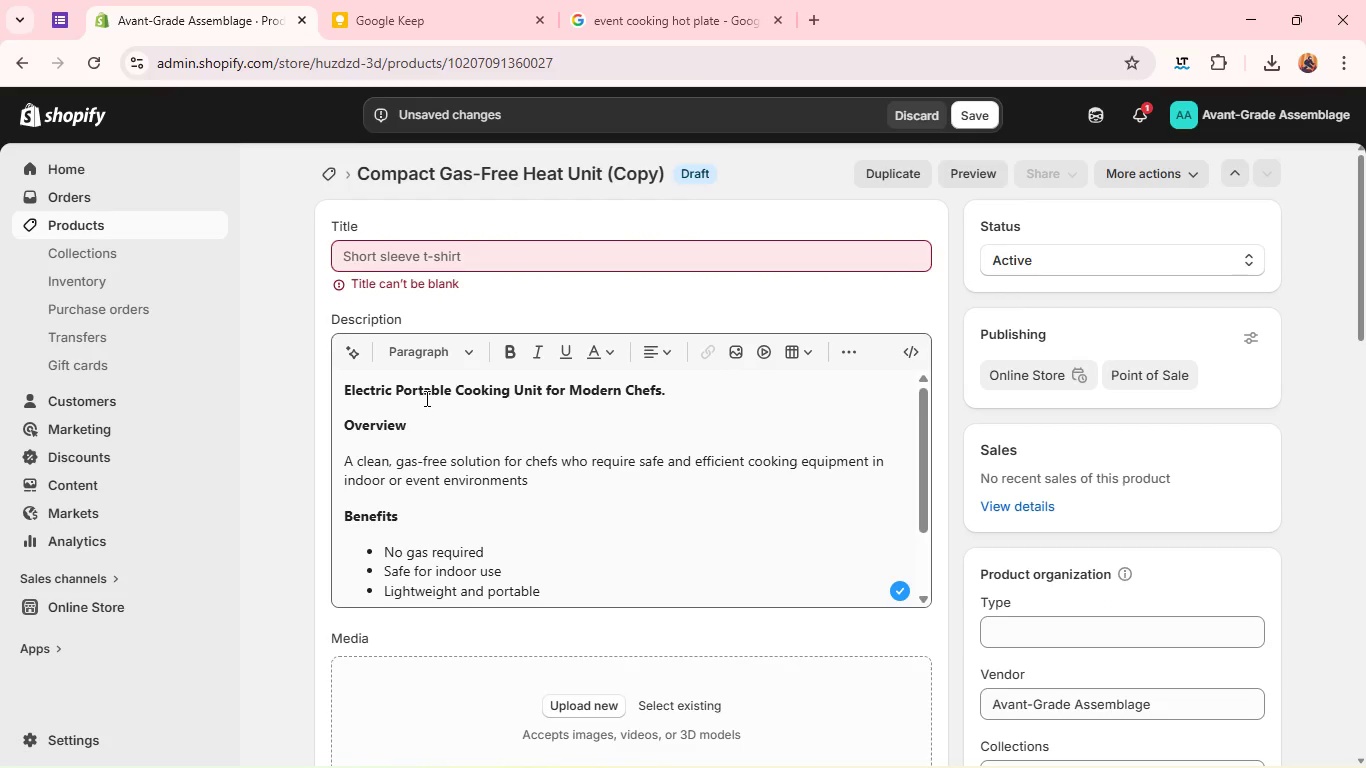 
double_click([425, 398])
 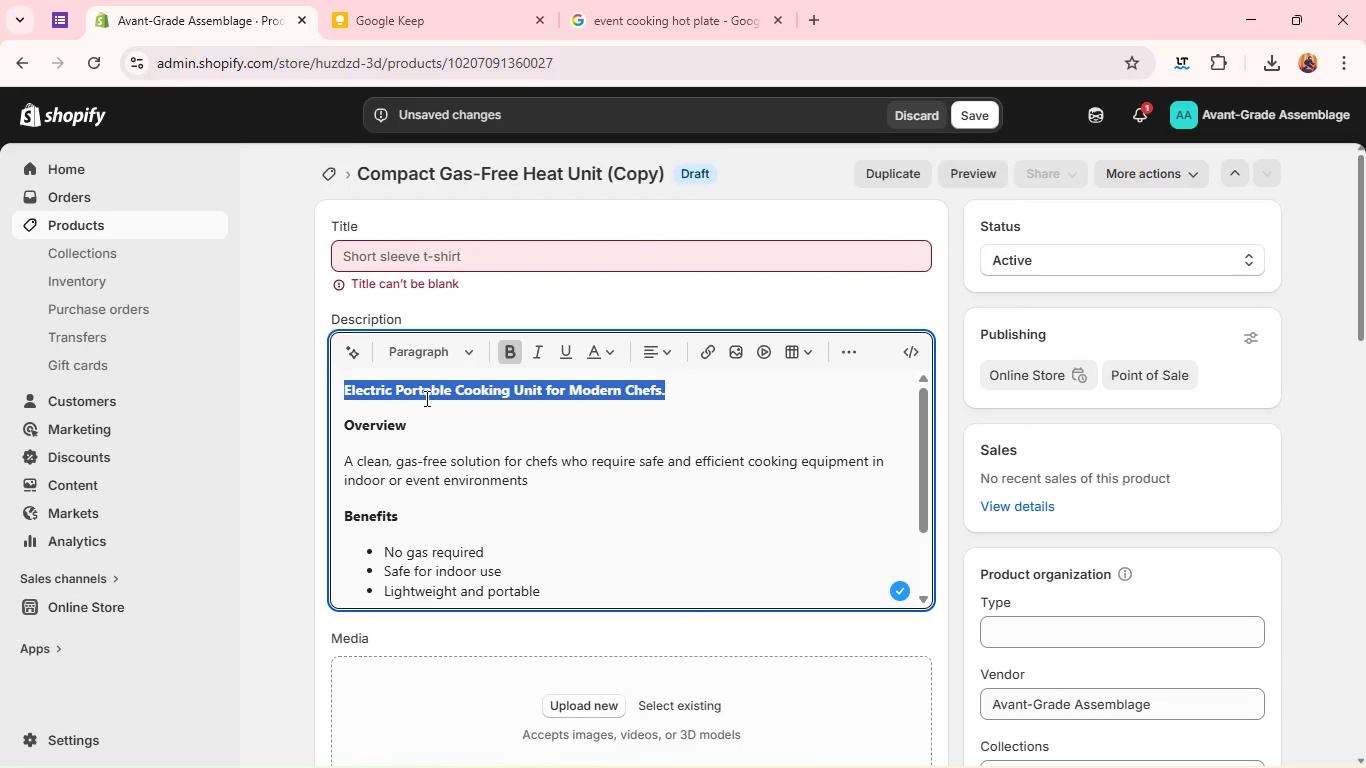 
triple_click([425, 398])
 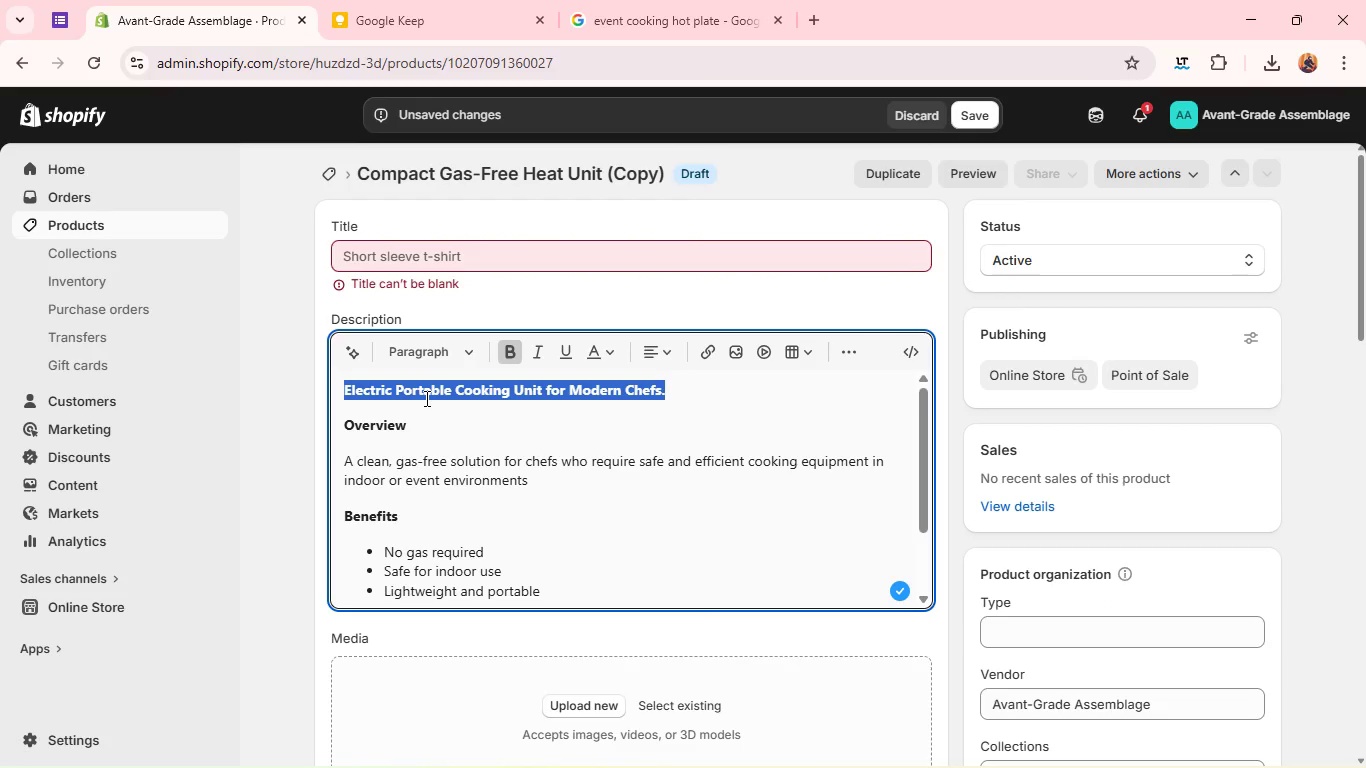 
type(Spherification k)
key(Backspace)
type(Kit for Molecular Gastronomy)
 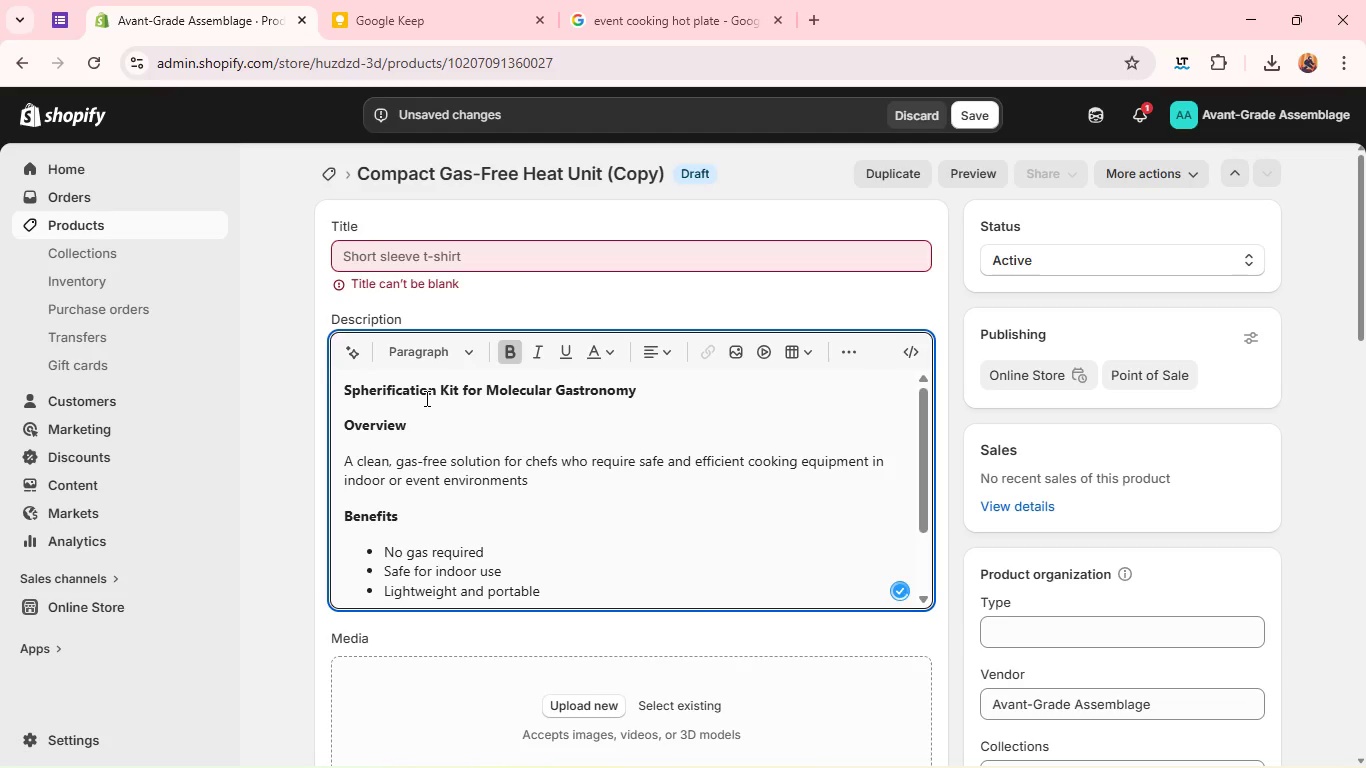 
double_click([371, 461])
 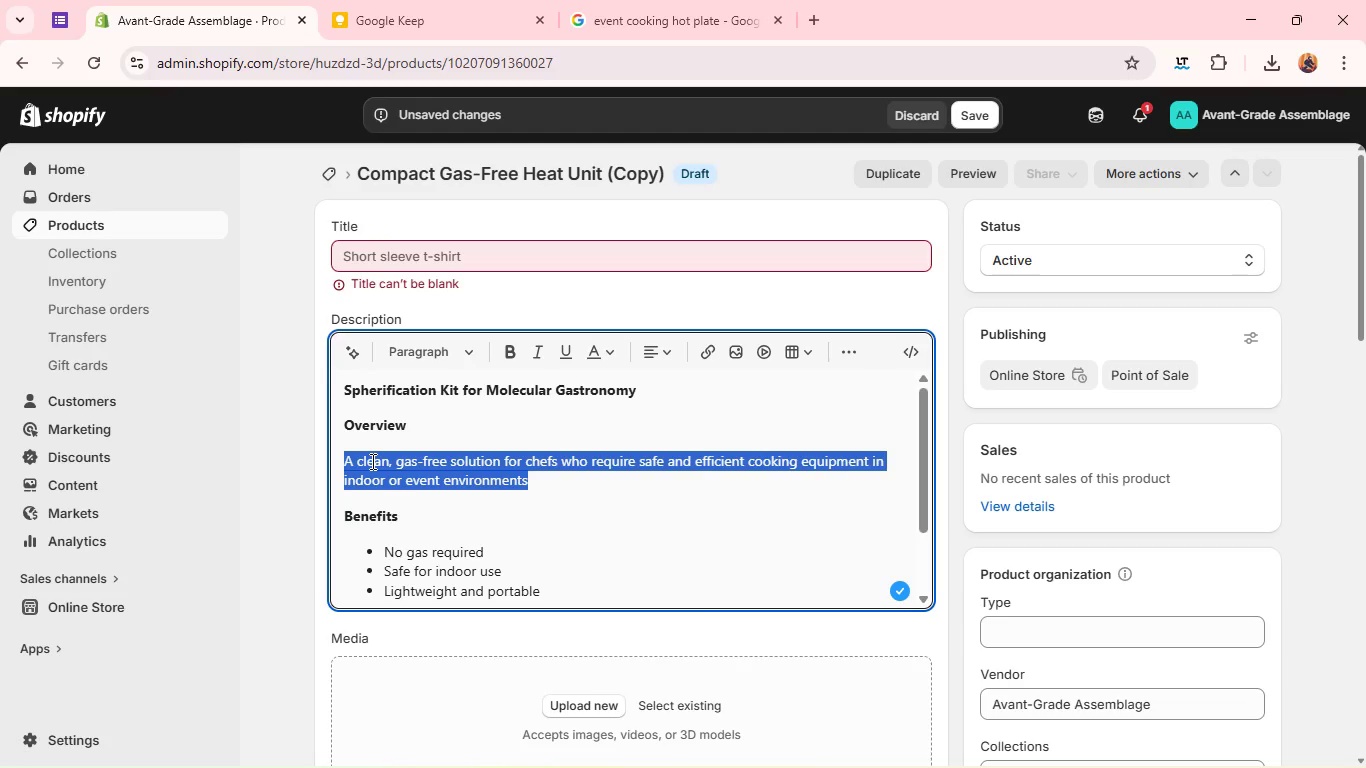 
triple_click([371, 461])
 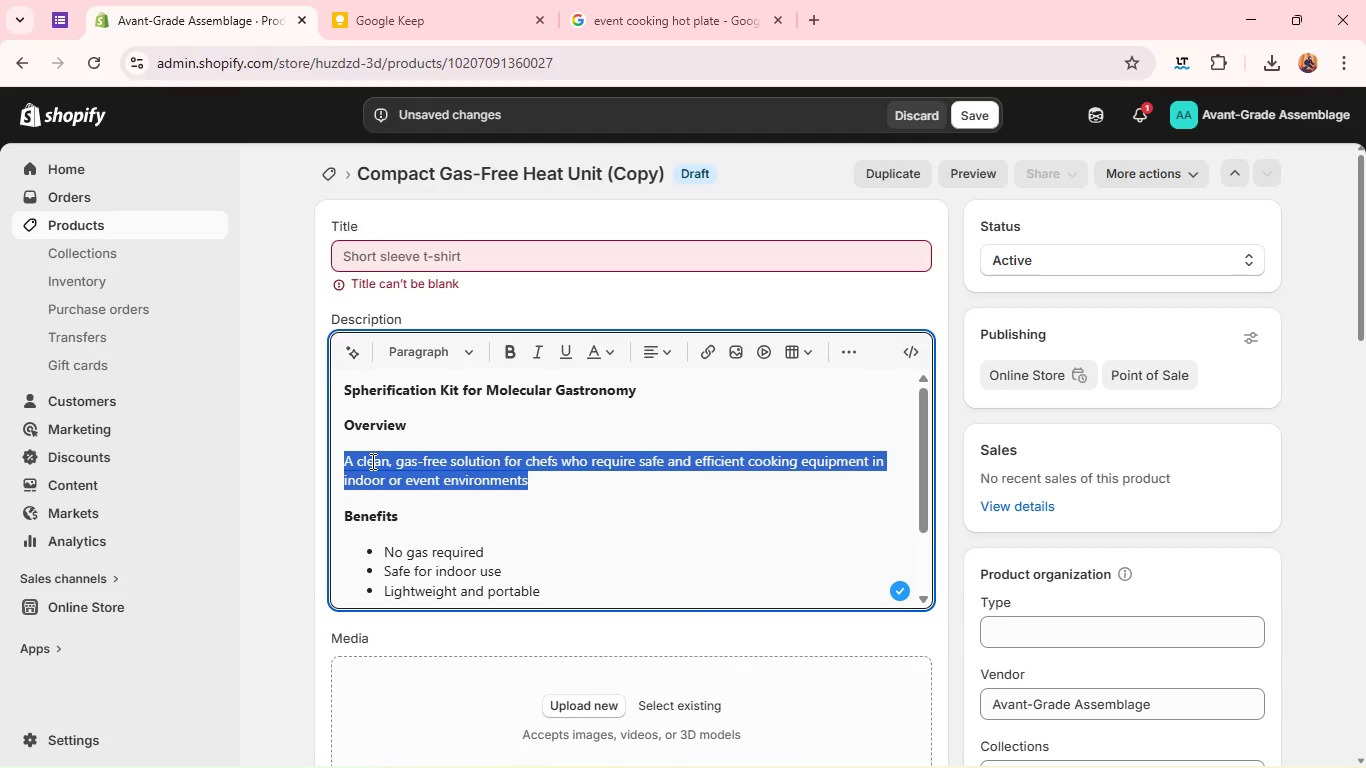 
type(THis)
key(Backspace)
key(Backspace)
key(Backspace)
type(his starter kit allows chefs to creat)
 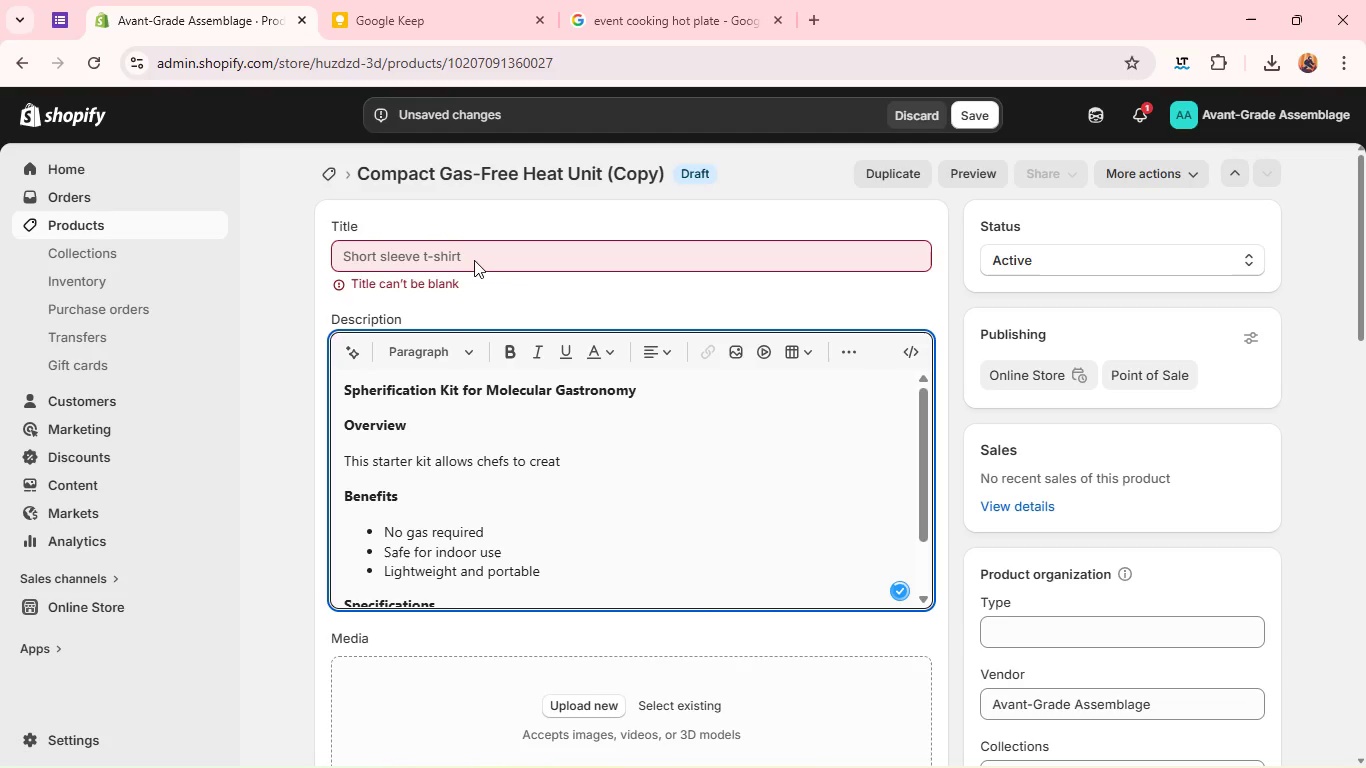 
left_click([474, 260])
 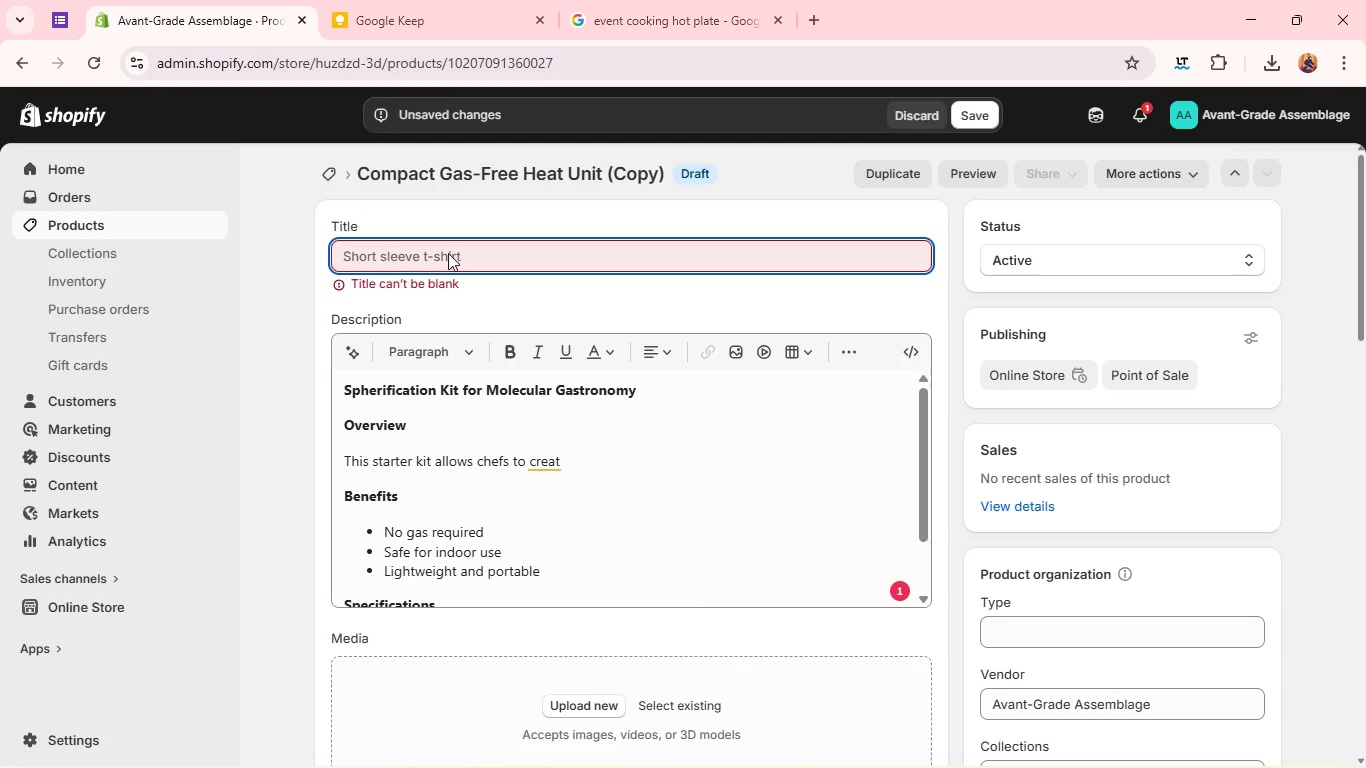 
left_click([447, 254])
 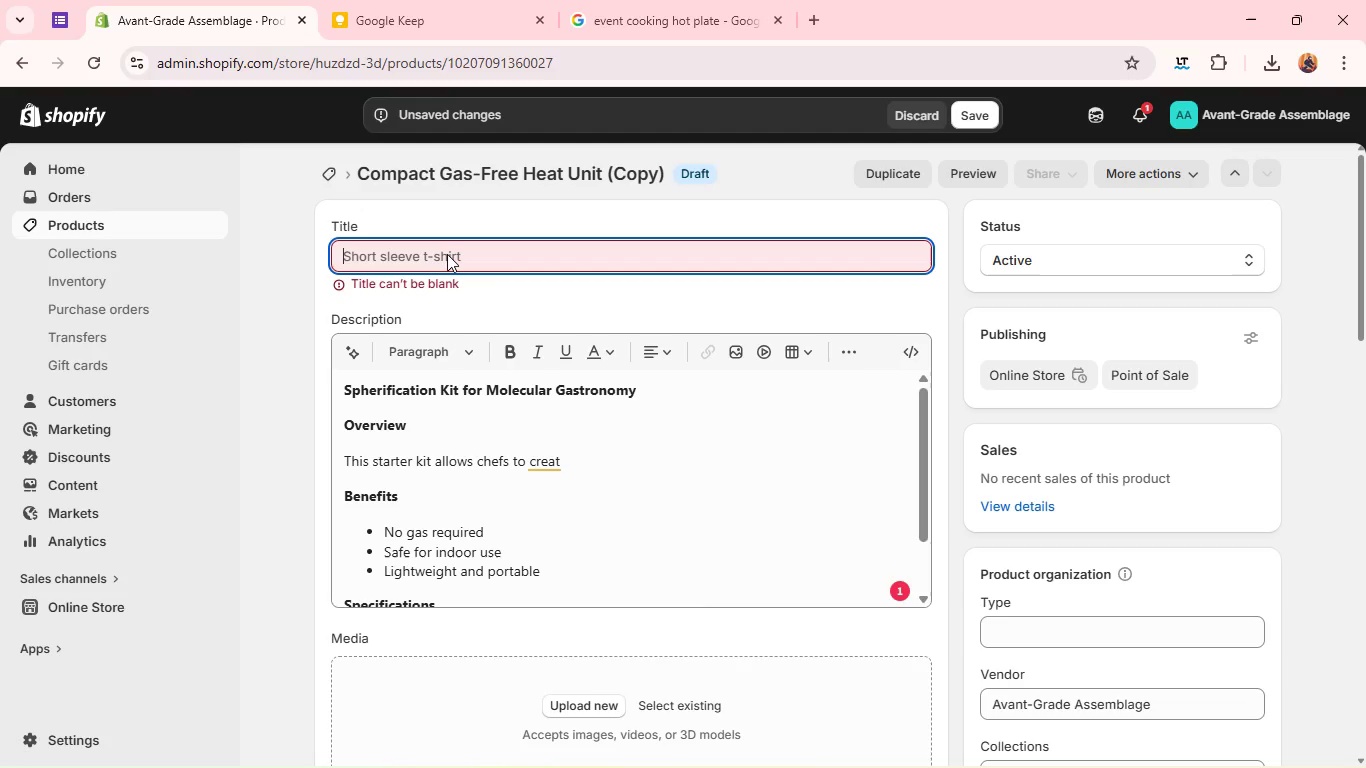 
type(Molecular Spherification Starter Kit)
 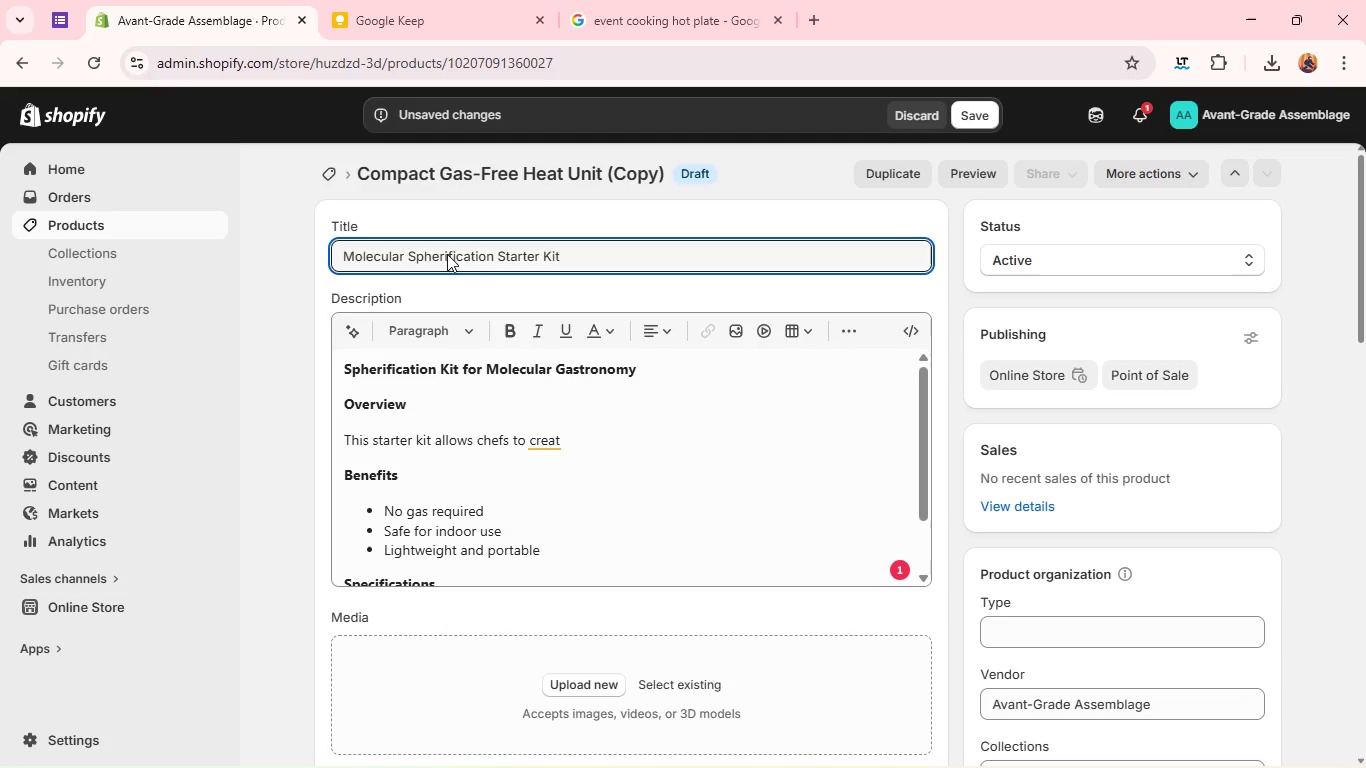 
left_click([578, 436])
 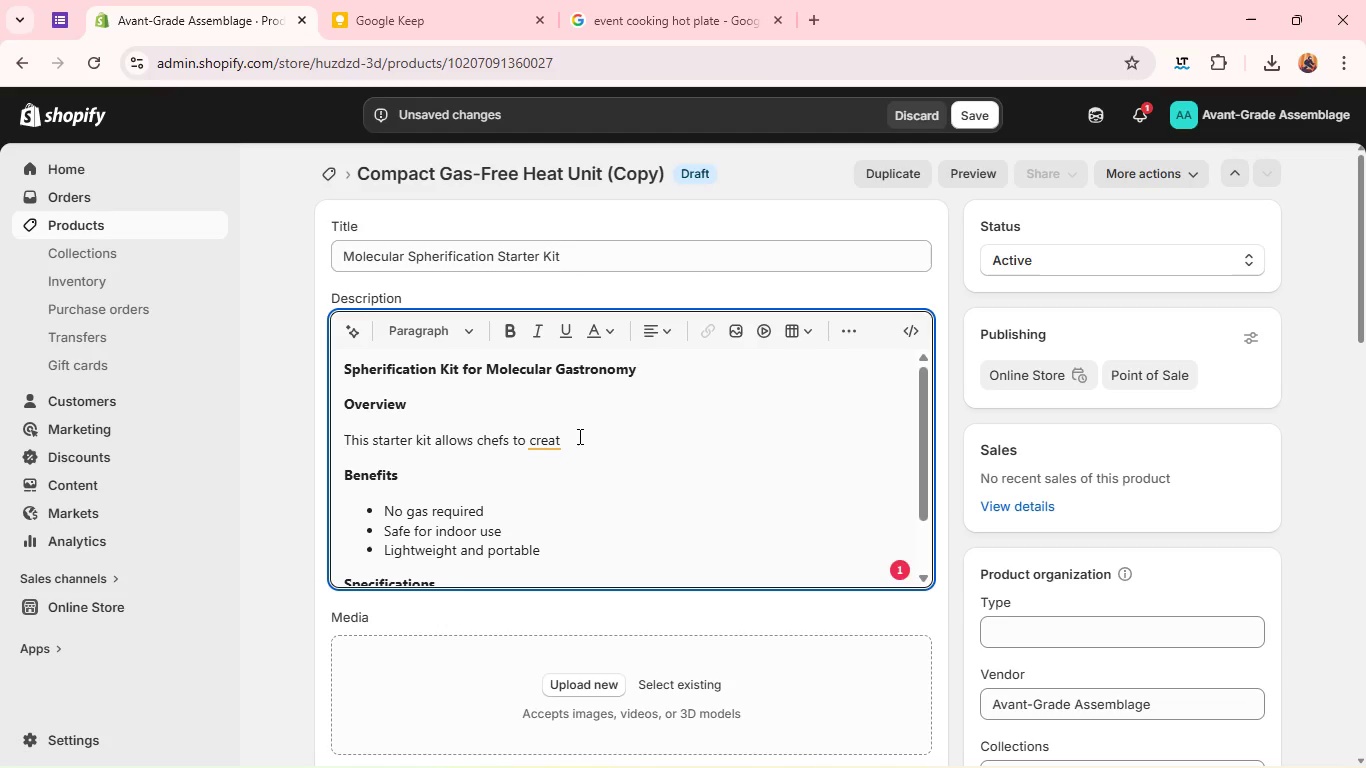 
key(E)
 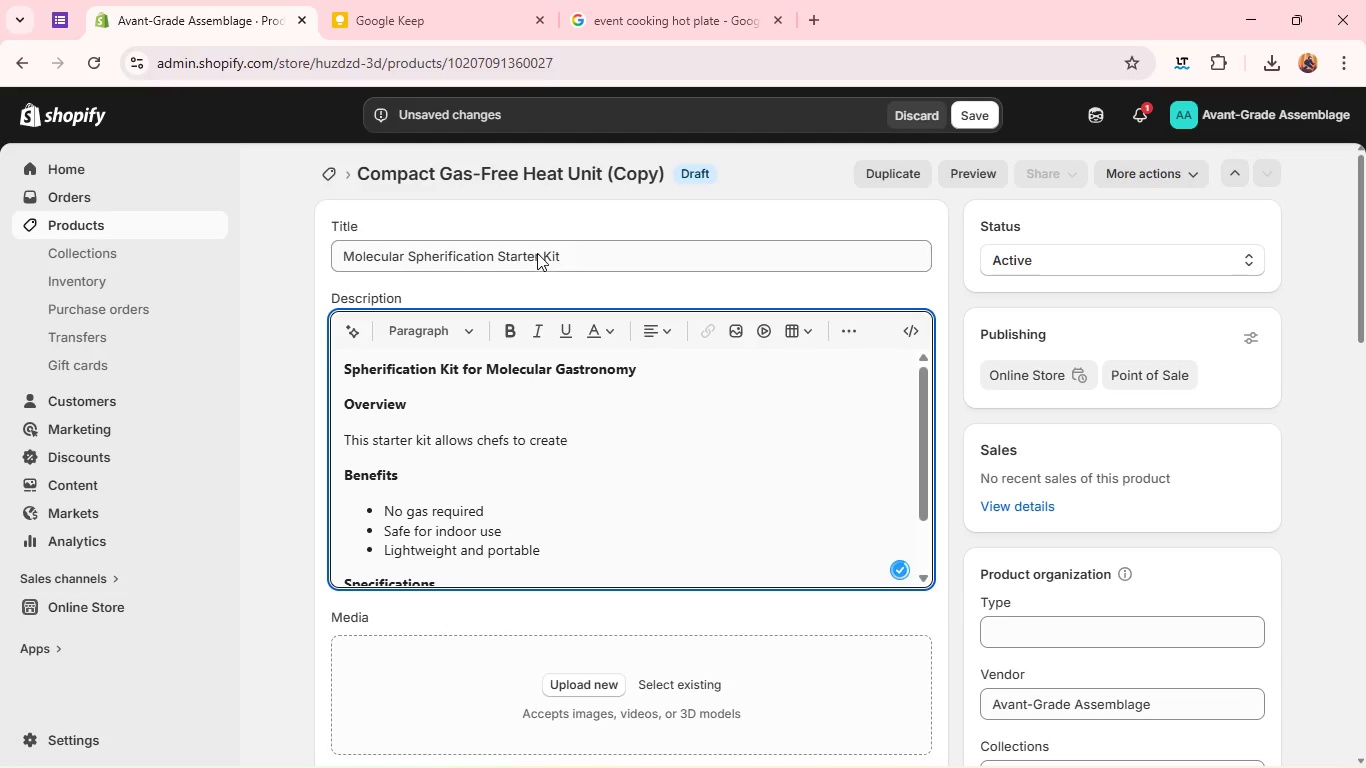 
left_click([537, 253])
 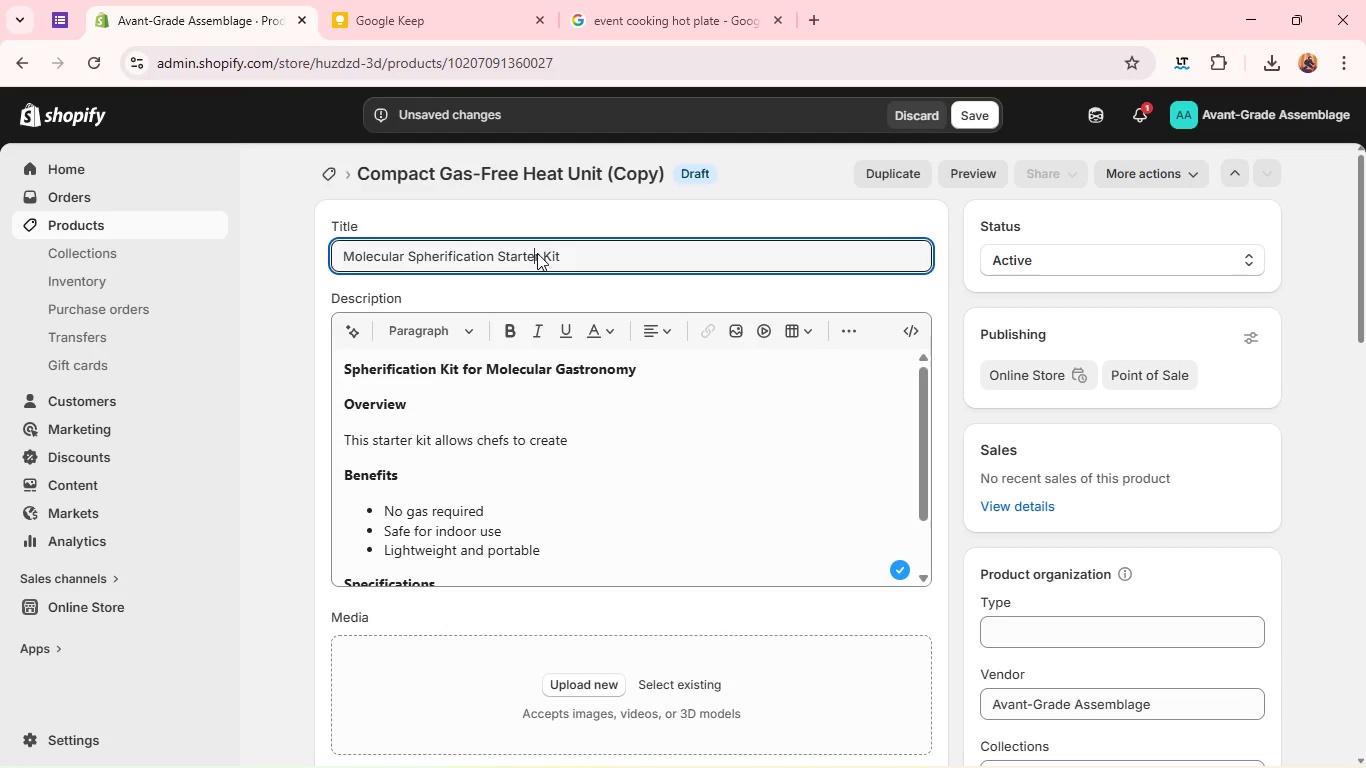 
key(D)
 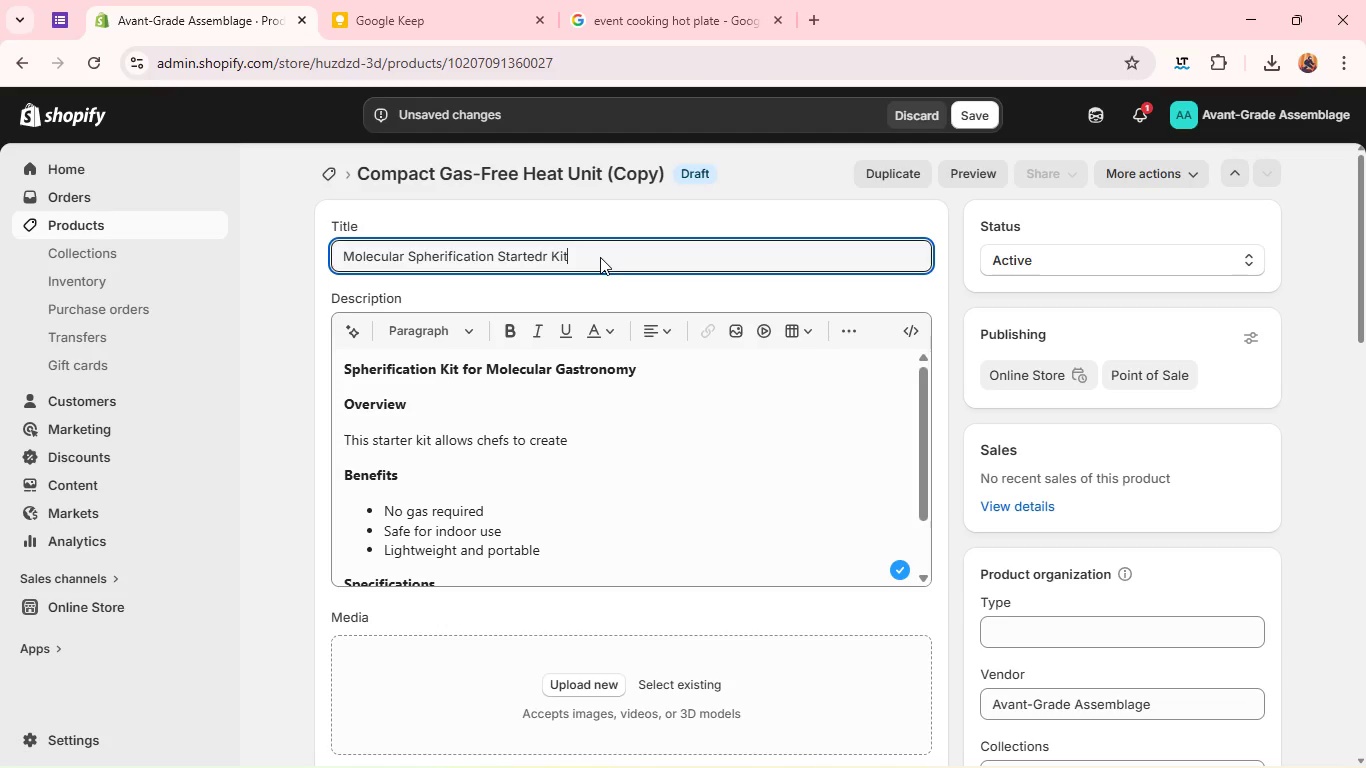 
left_click([600, 257])
 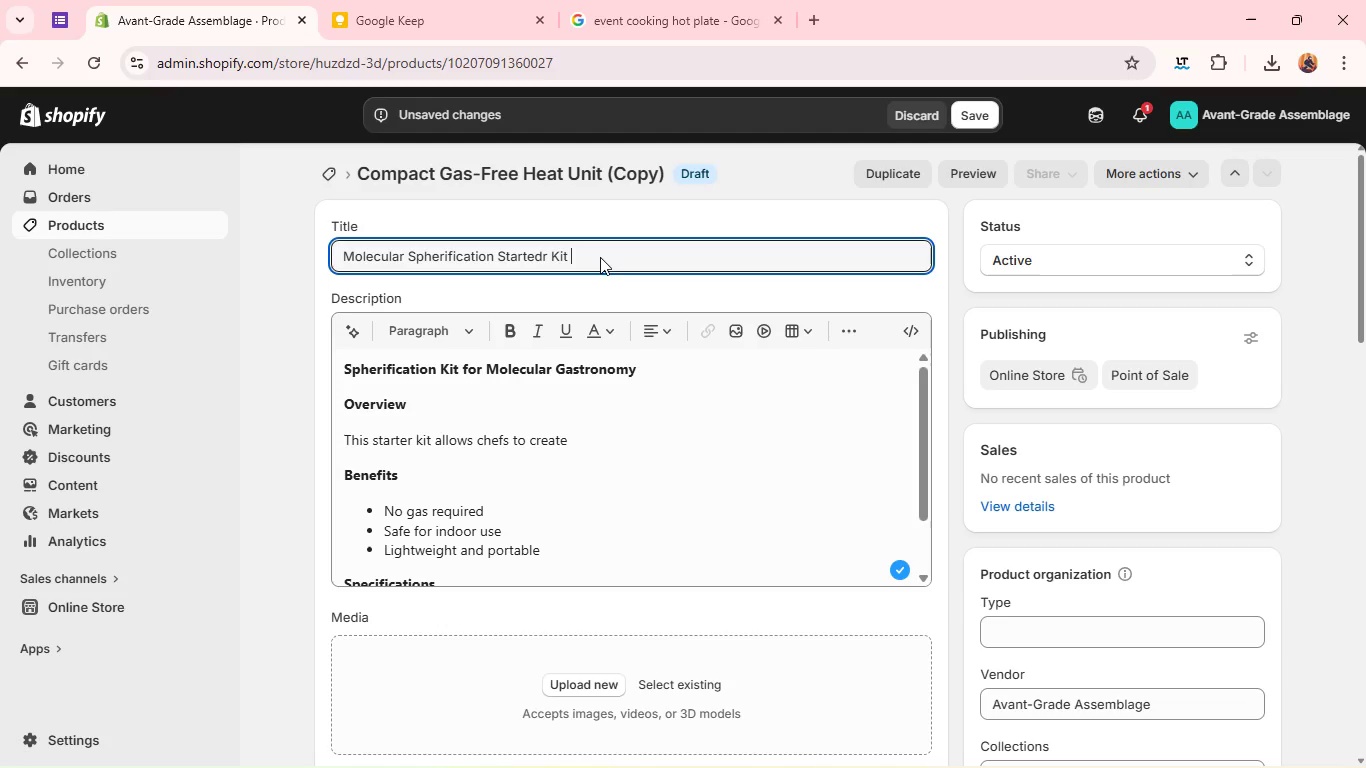 
key(Space)
 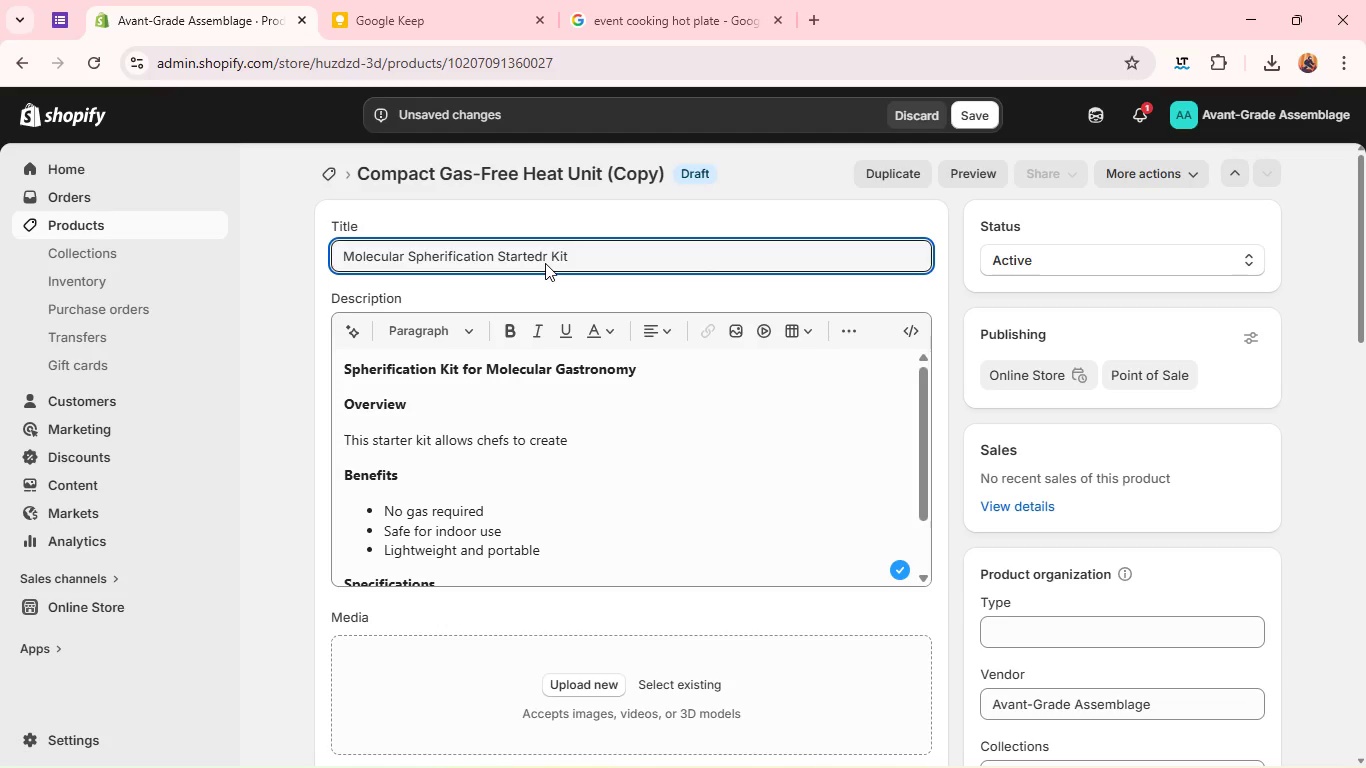 
left_click([545, 262])
 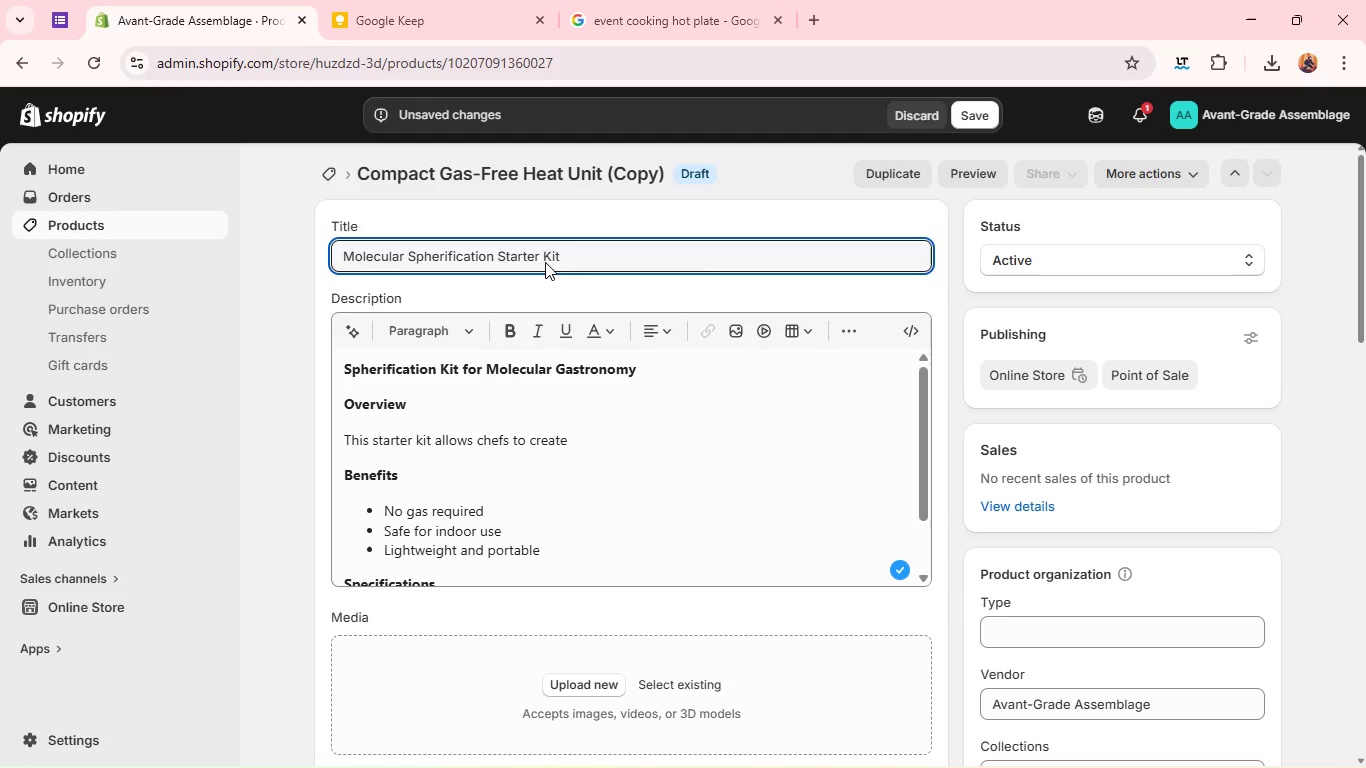 
key(Backspace)
 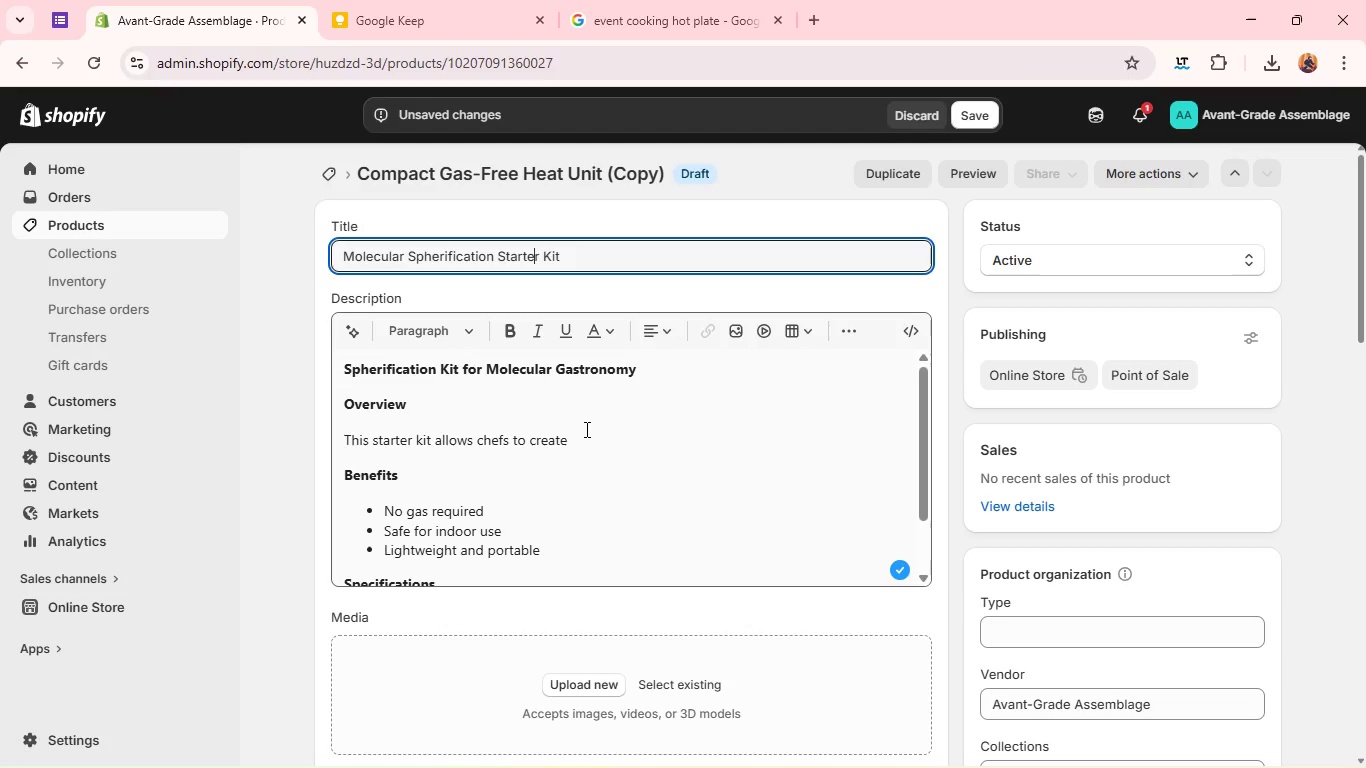 
left_click([585, 429])
 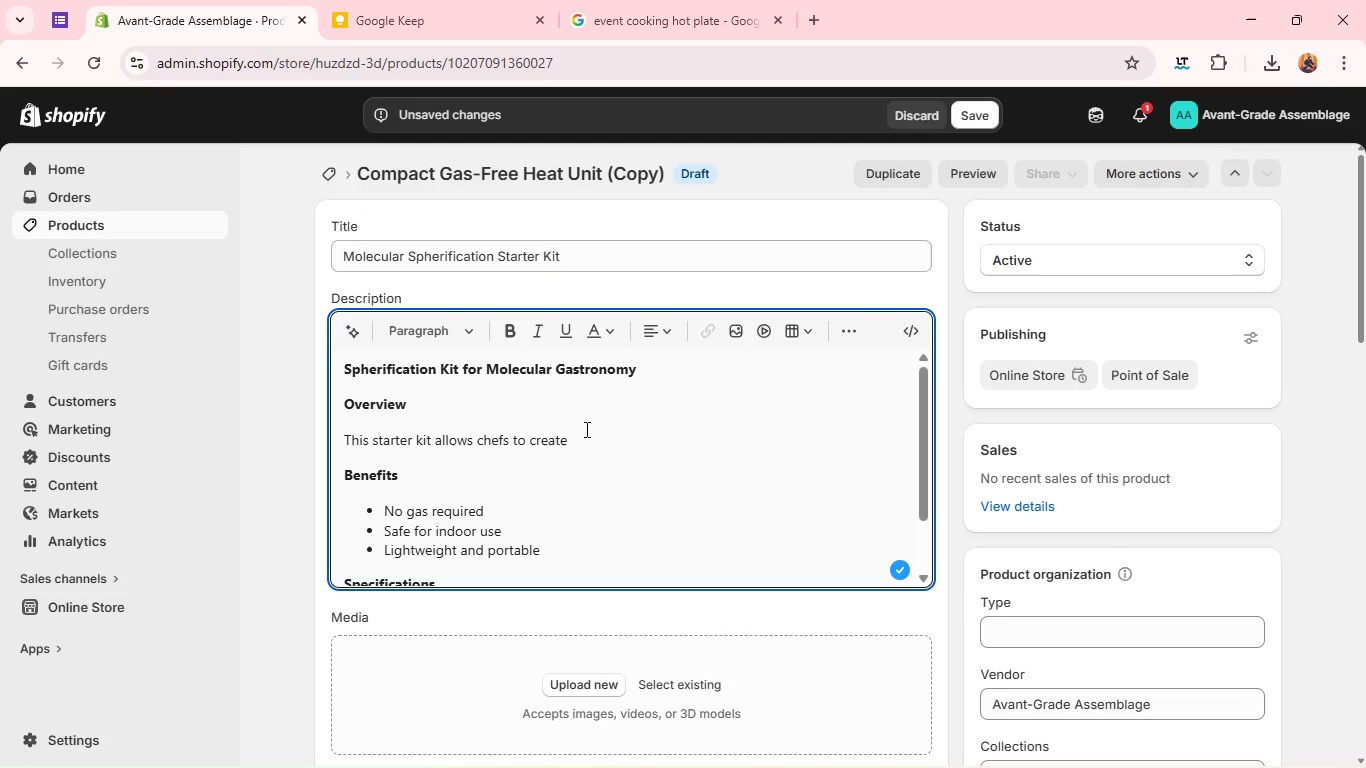 
type( signature caviar-style, bringing to )
 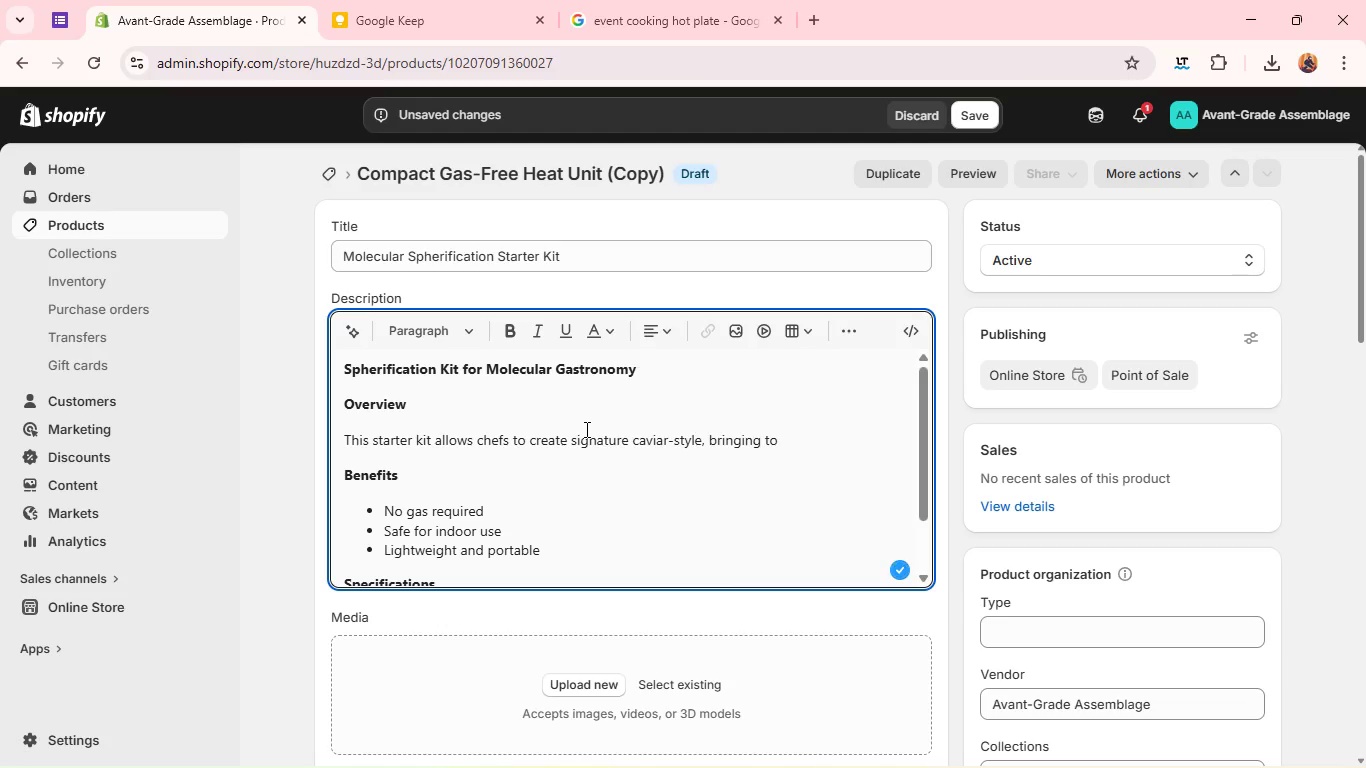 
type(modern cusin)
key(Backspace)
key(Backspace)
key(Backspace)
type(isine. )
 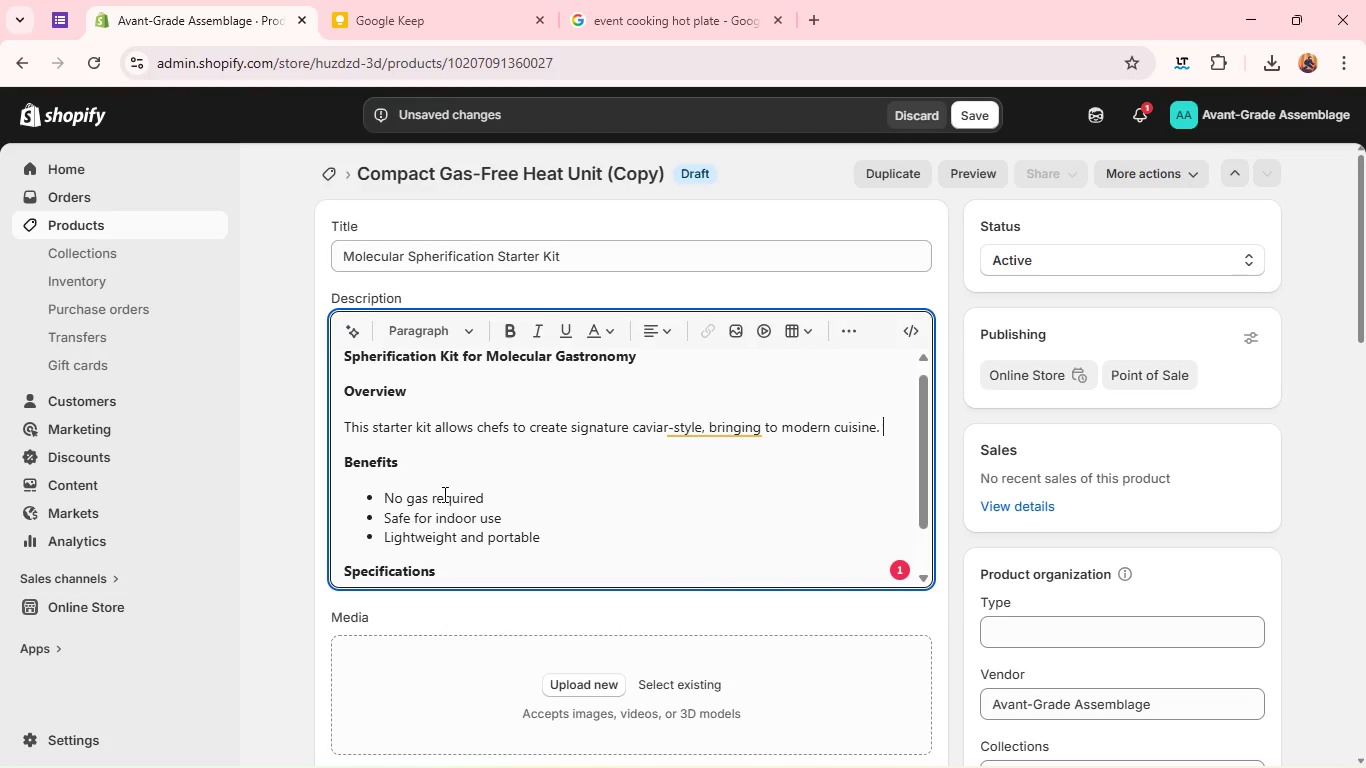 
double_click([427, 489])
 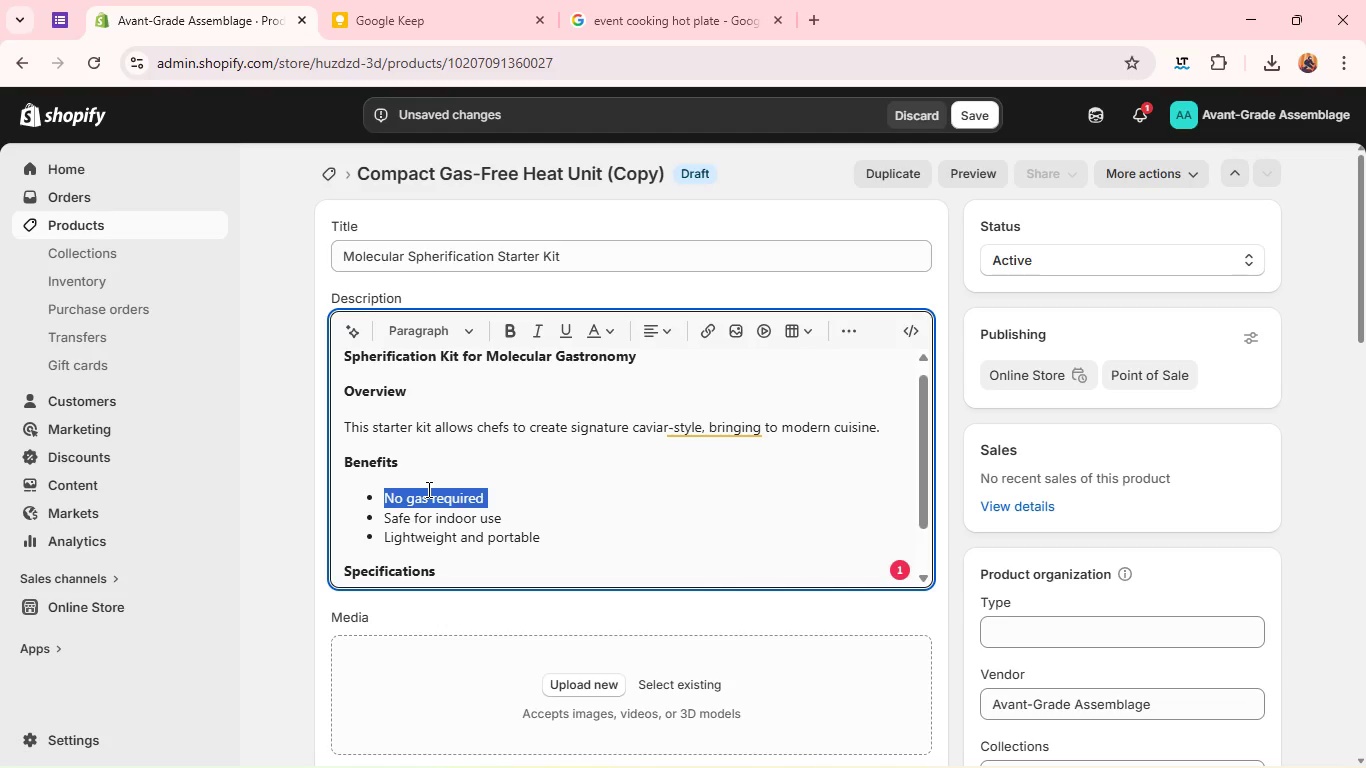 
triple_click([427, 489])
 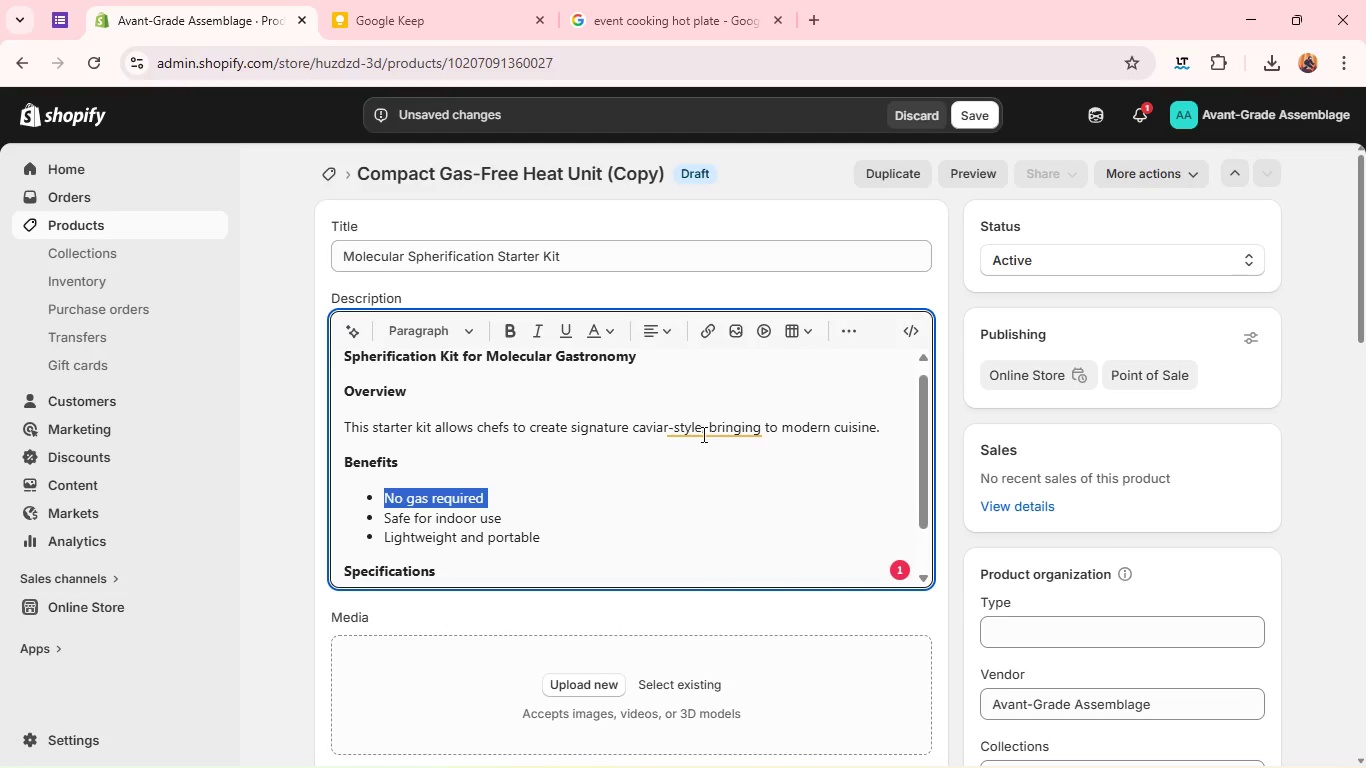 
left_click([702, 434])
 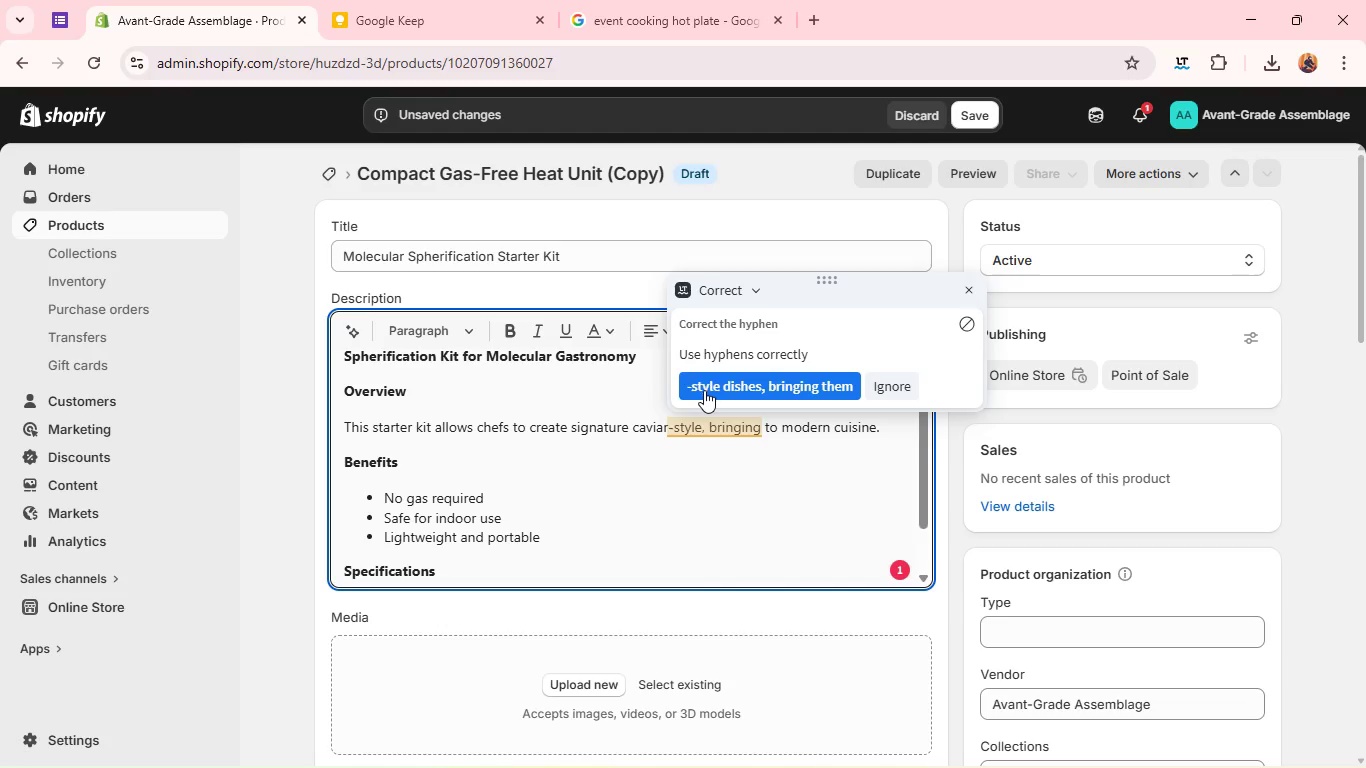 
left_click([704, 390])
 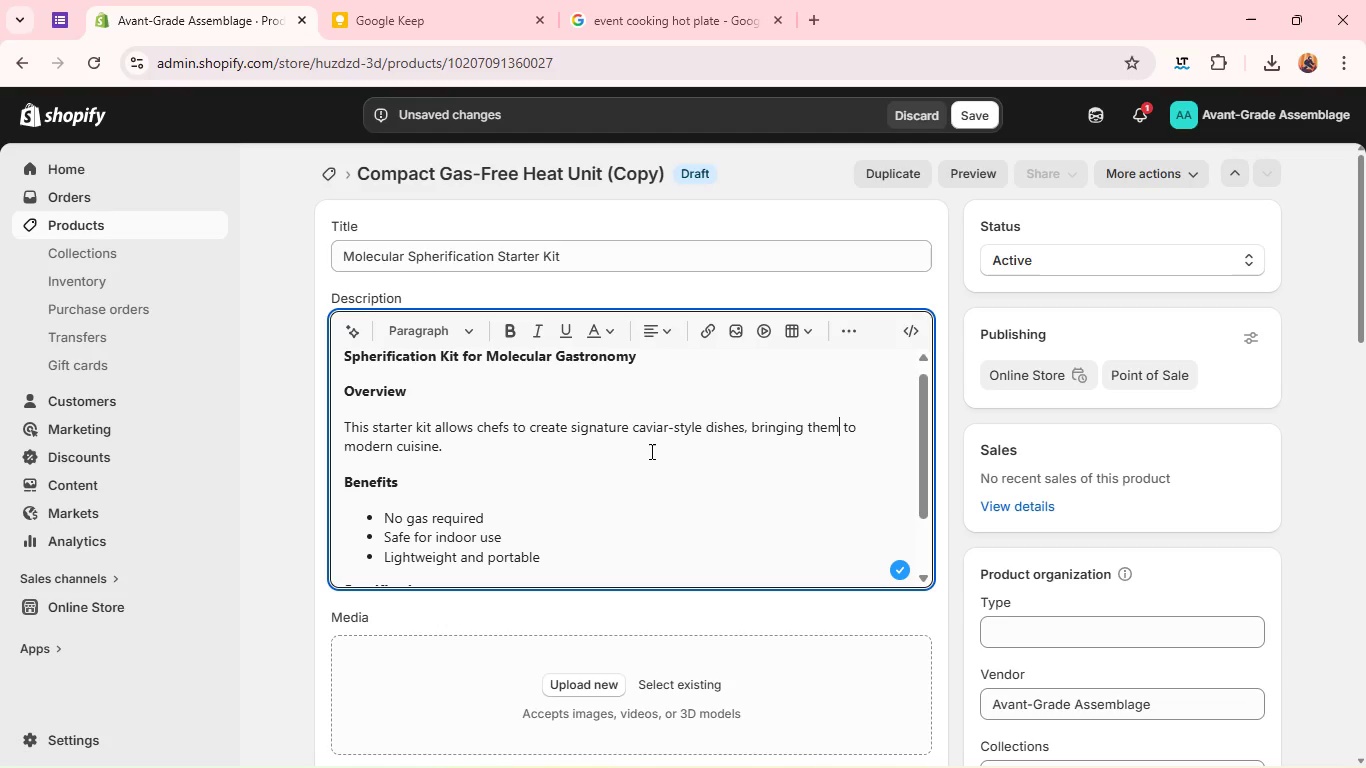 
wait(11.03)
 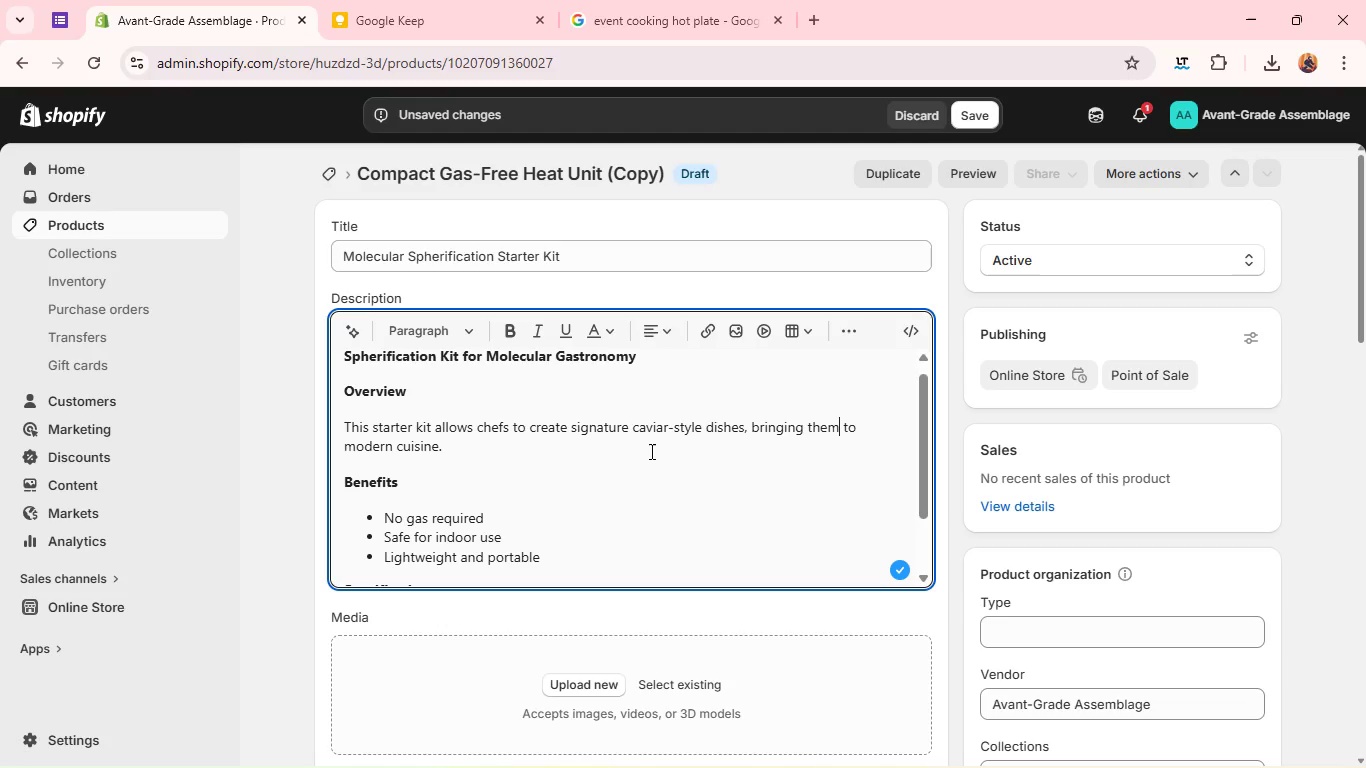 
double_click([722, 422])
 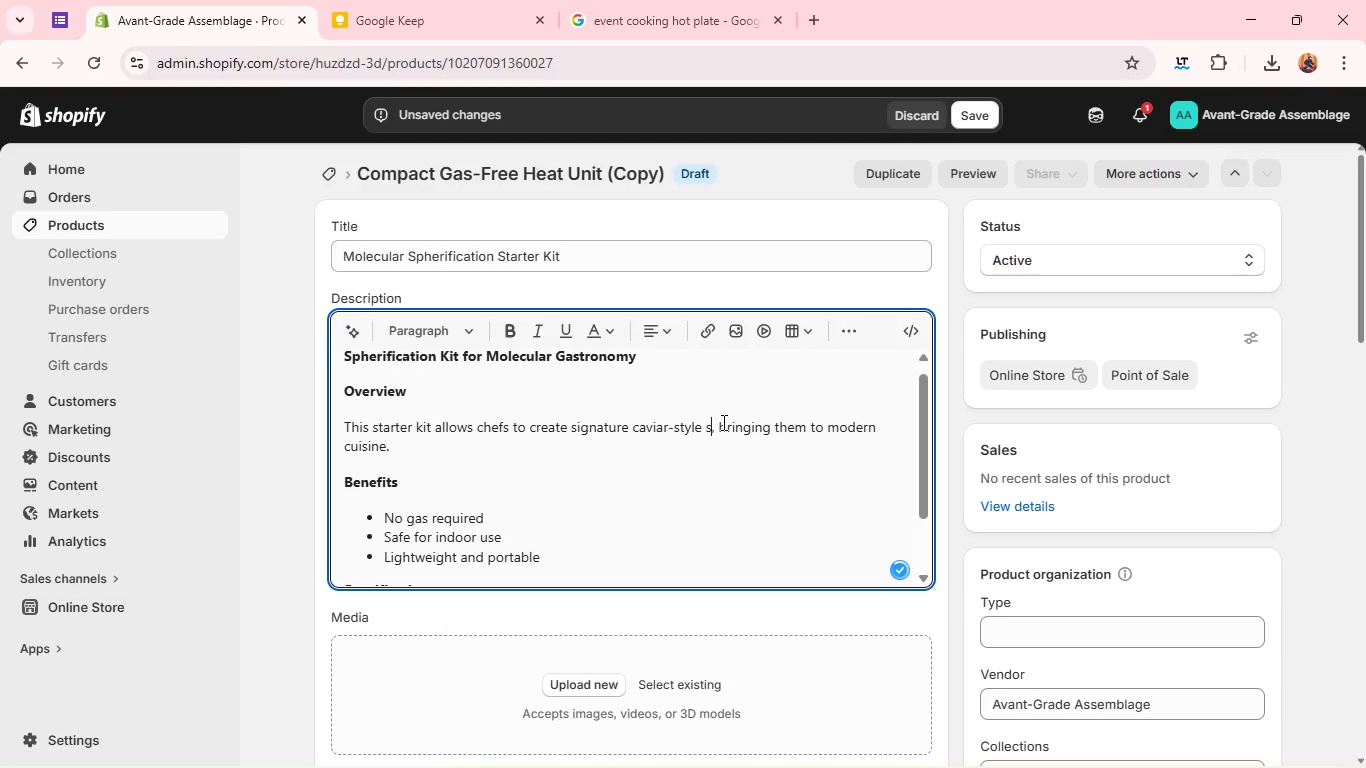 
type(spheres)
 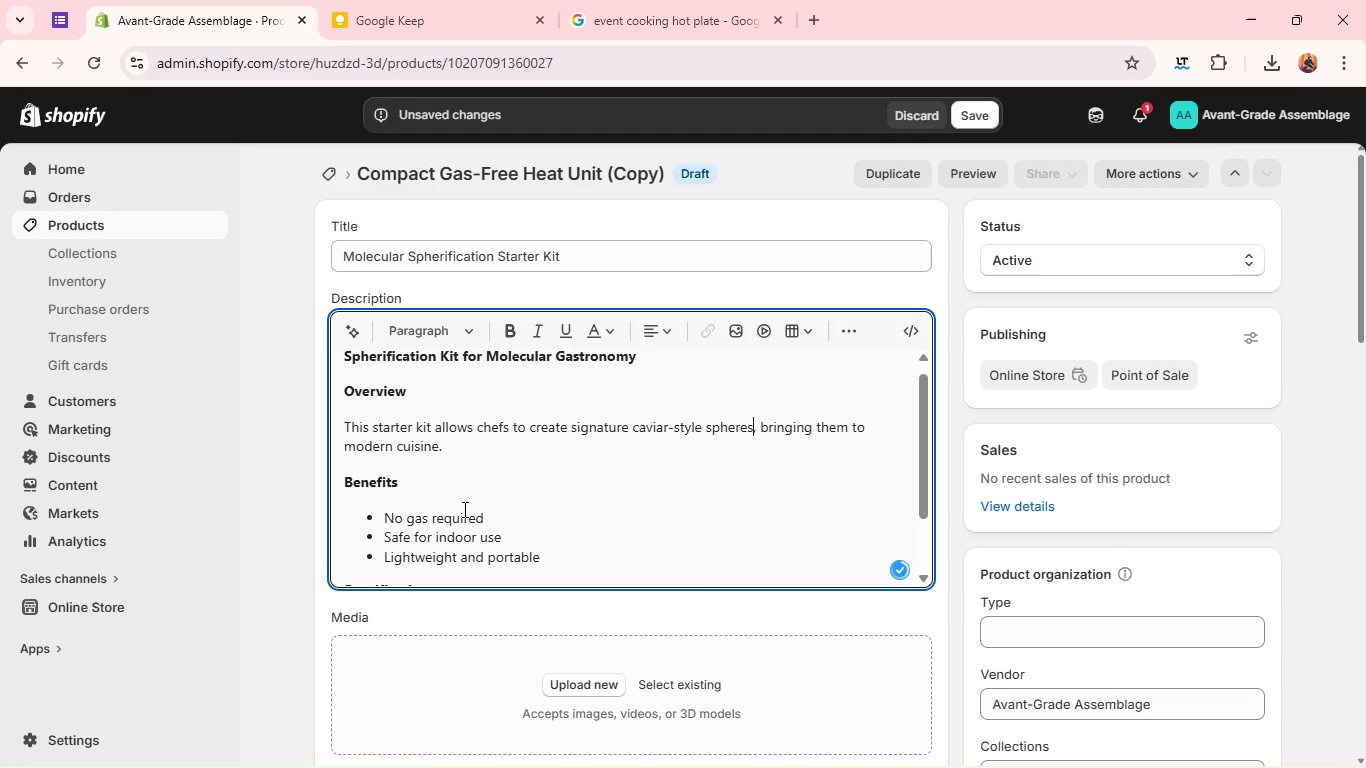 
left_click([463, 509])
 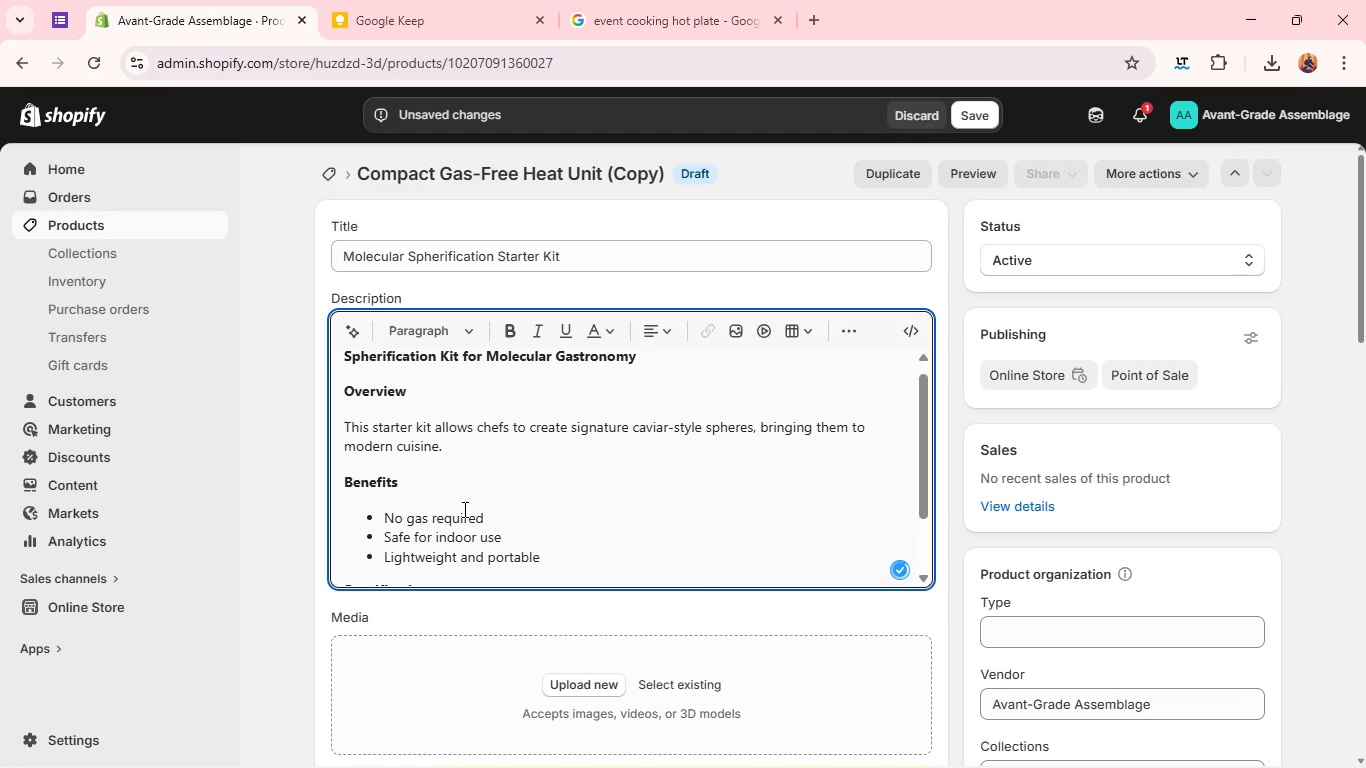 
double_click([463, 509])
 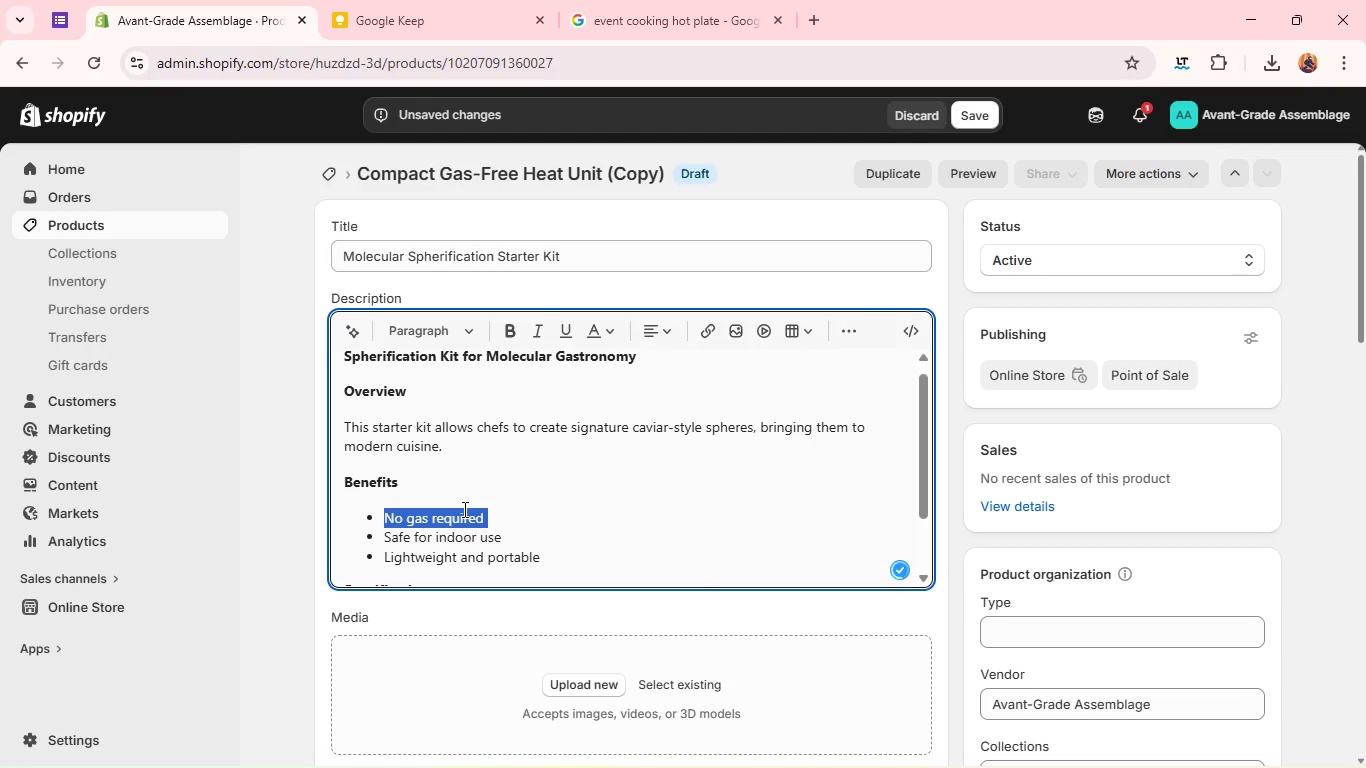 
triple_click([463, 509])
 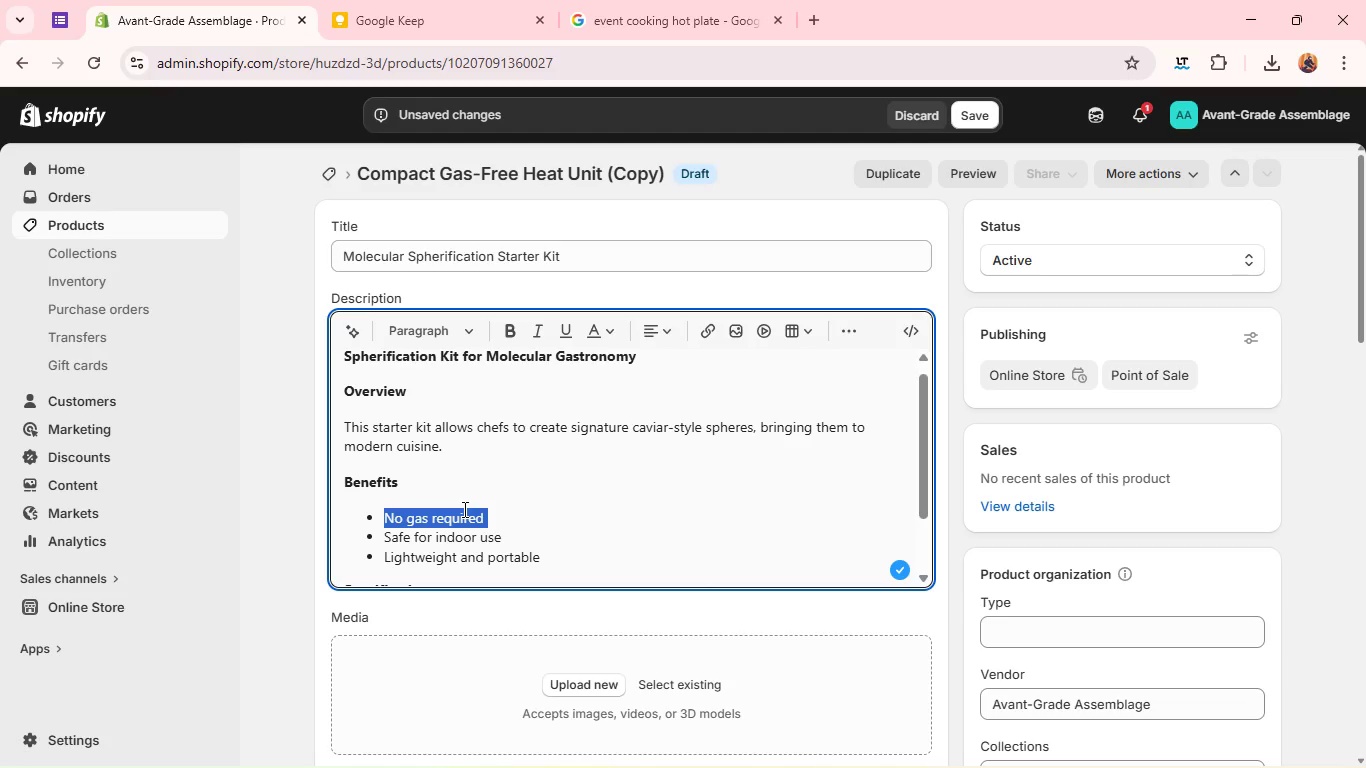 
type(Create unique textures)
 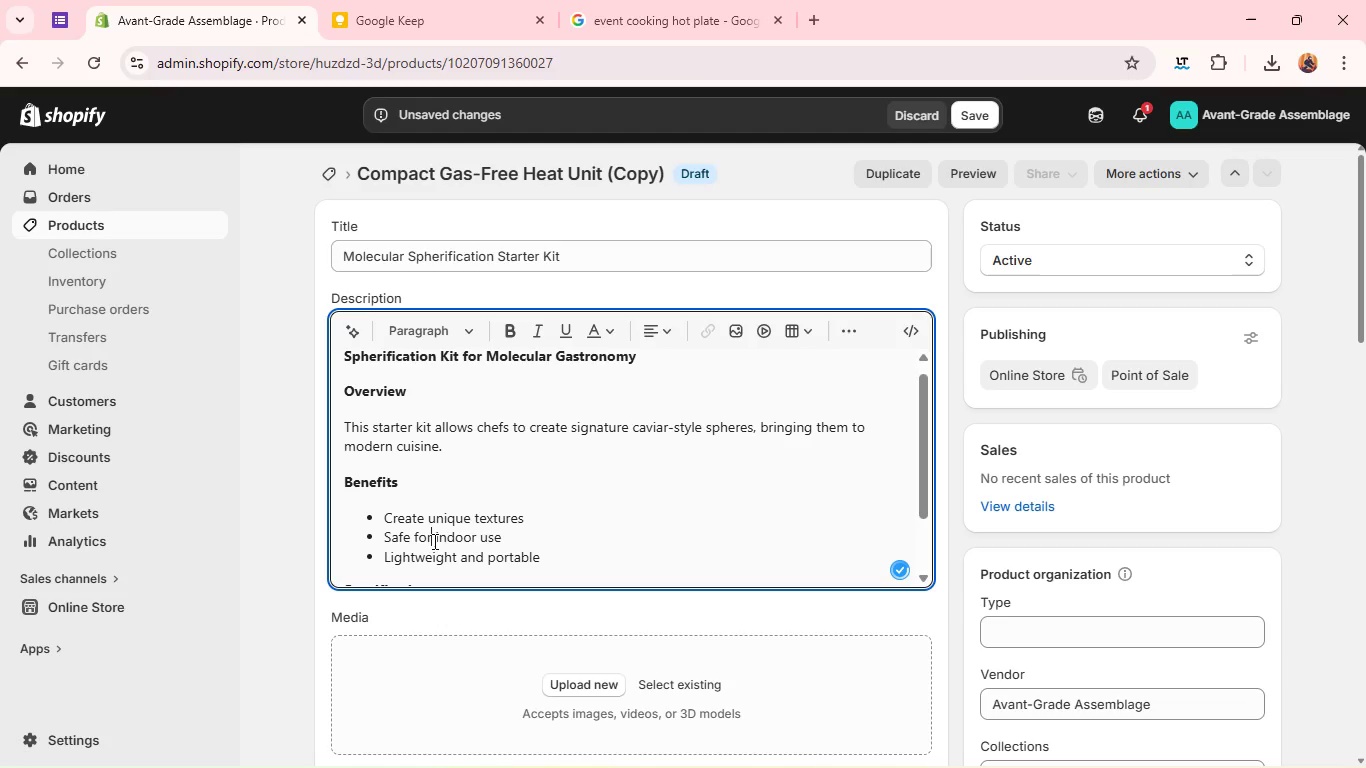 
double_click([433, 541])
 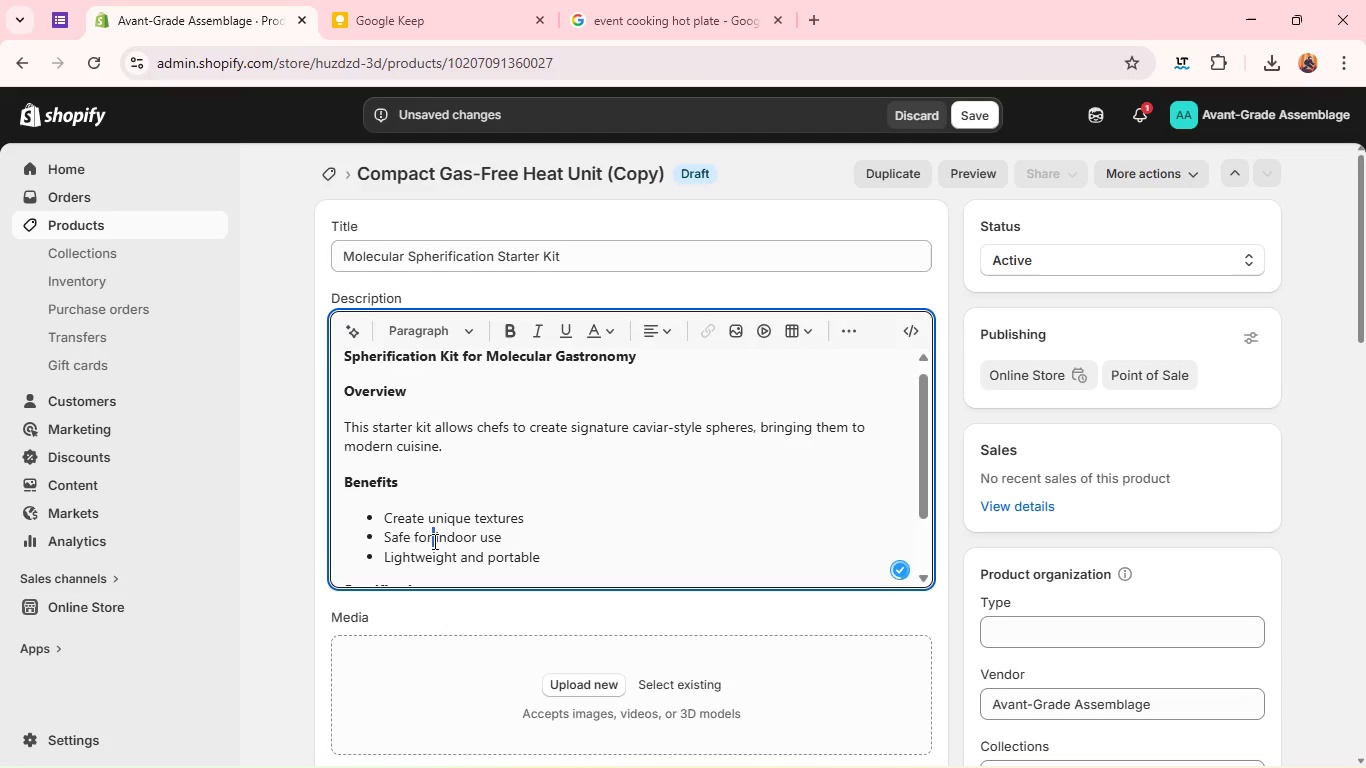 
triple_click([433, 541])
 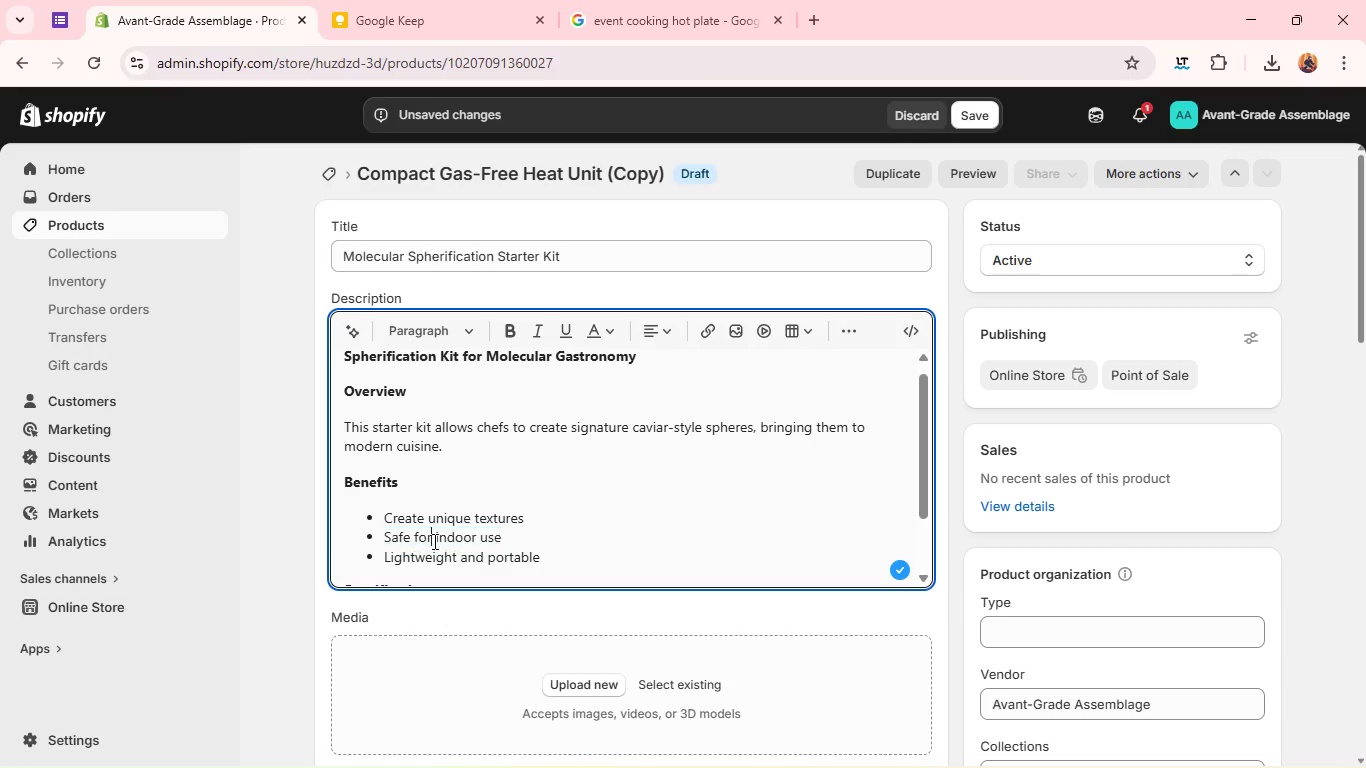 
left_click([433, 541])
 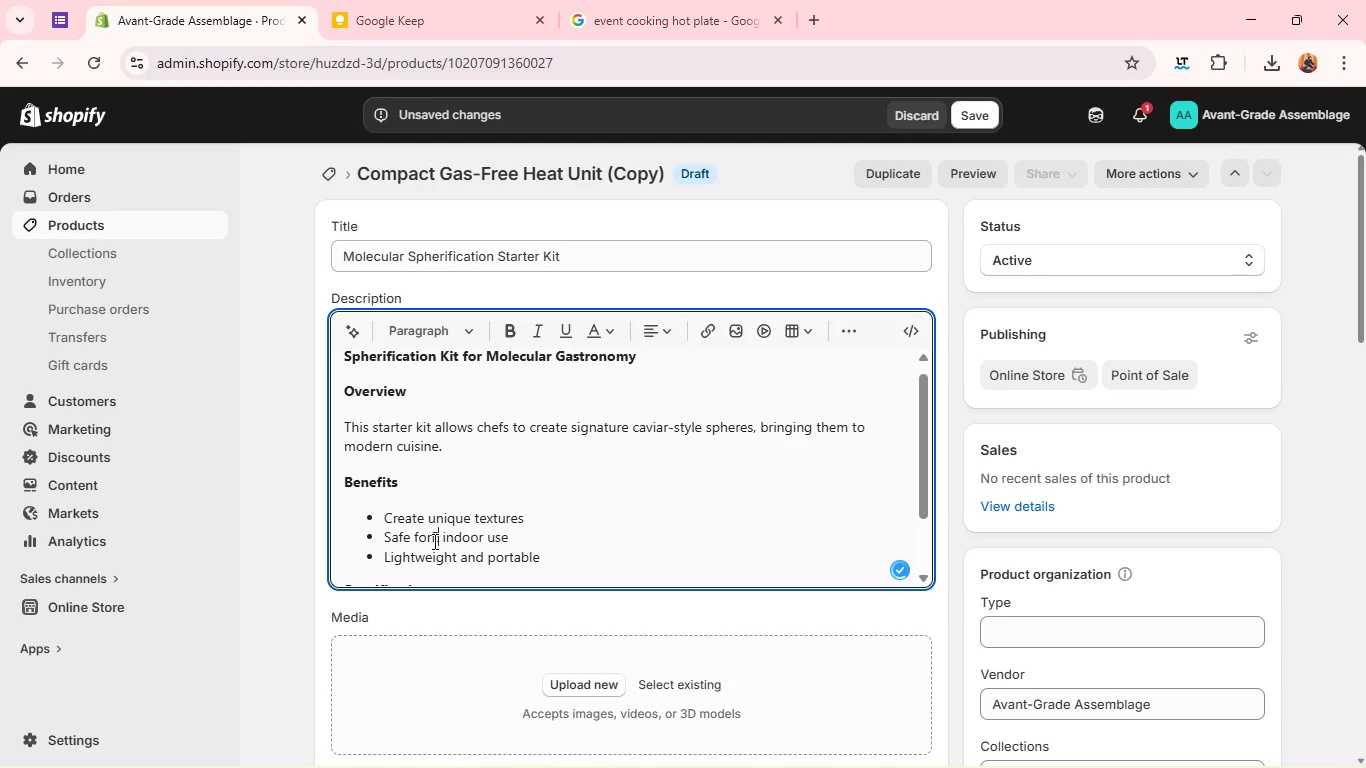 
type(Enhna)
 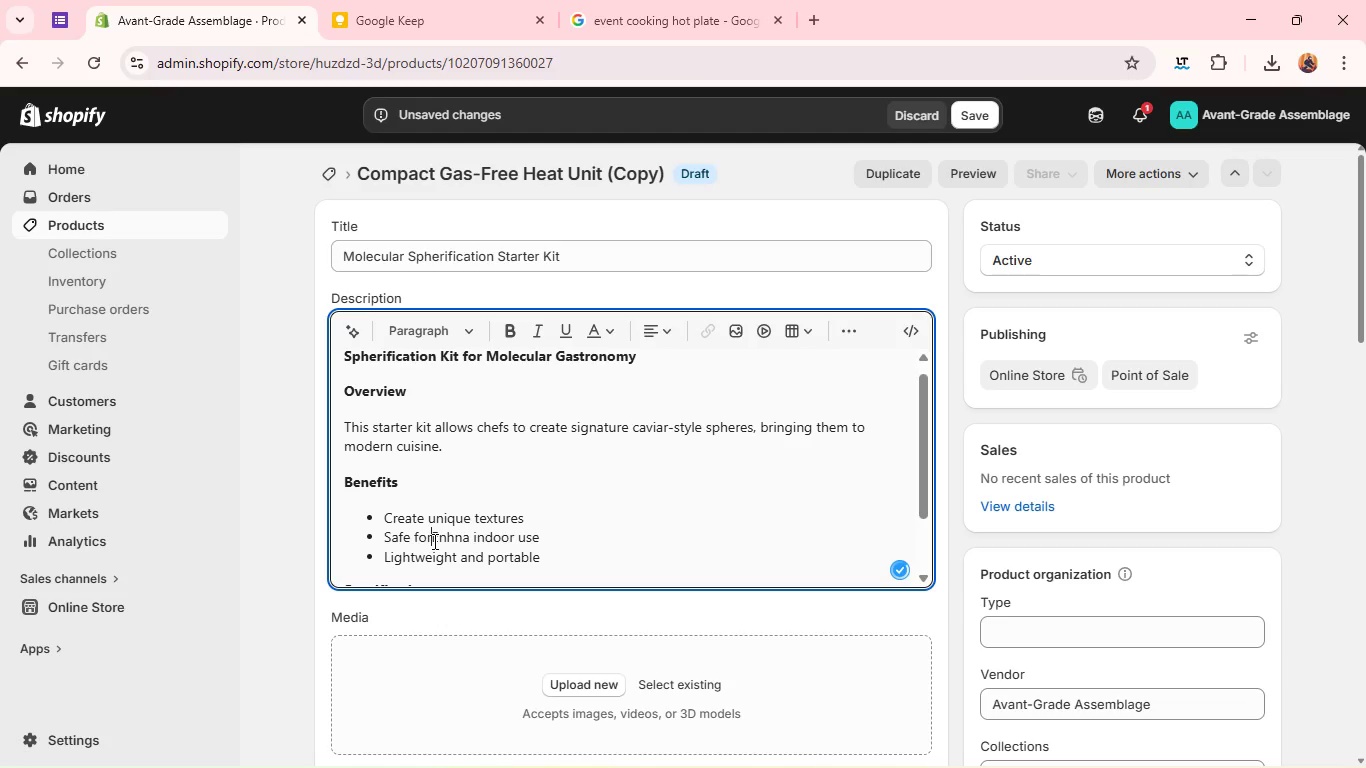 
double_click([433, 541])
 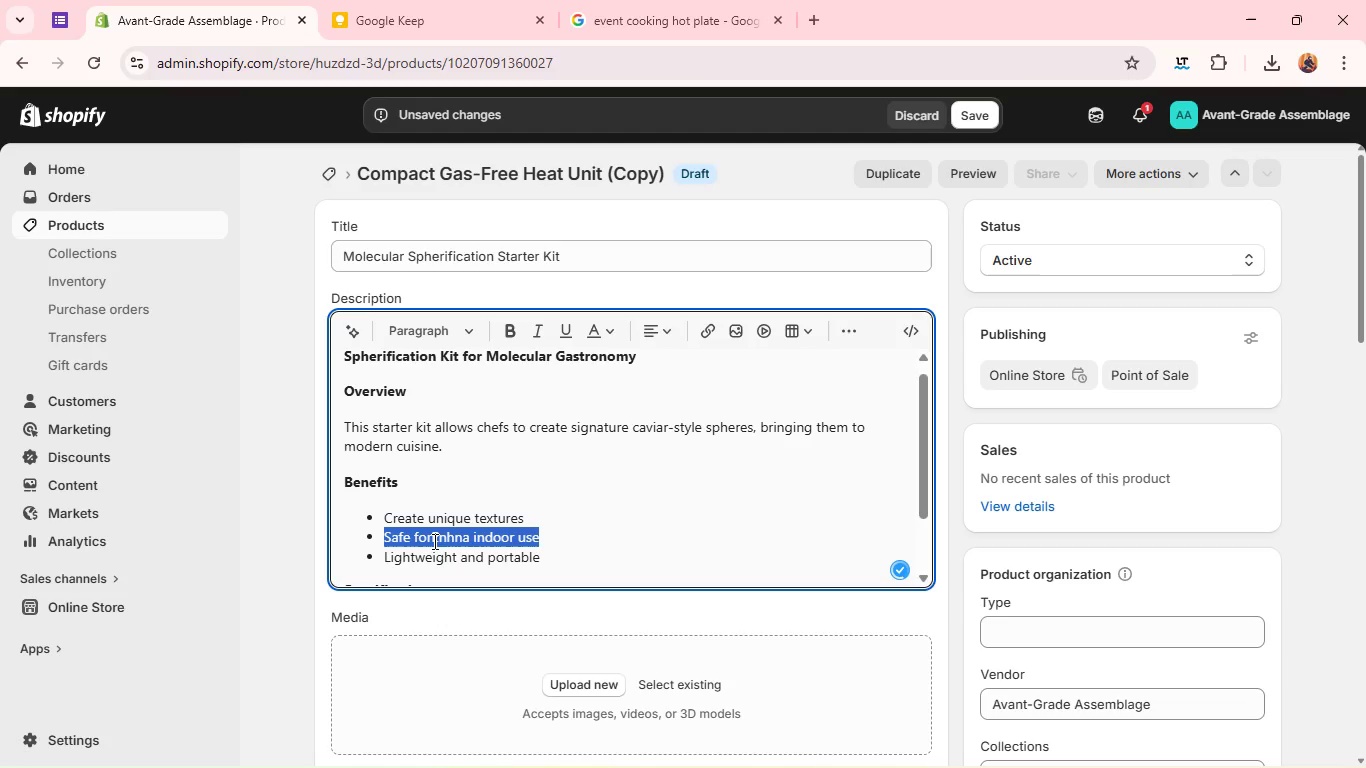 
triple_click([433, 541])
 